 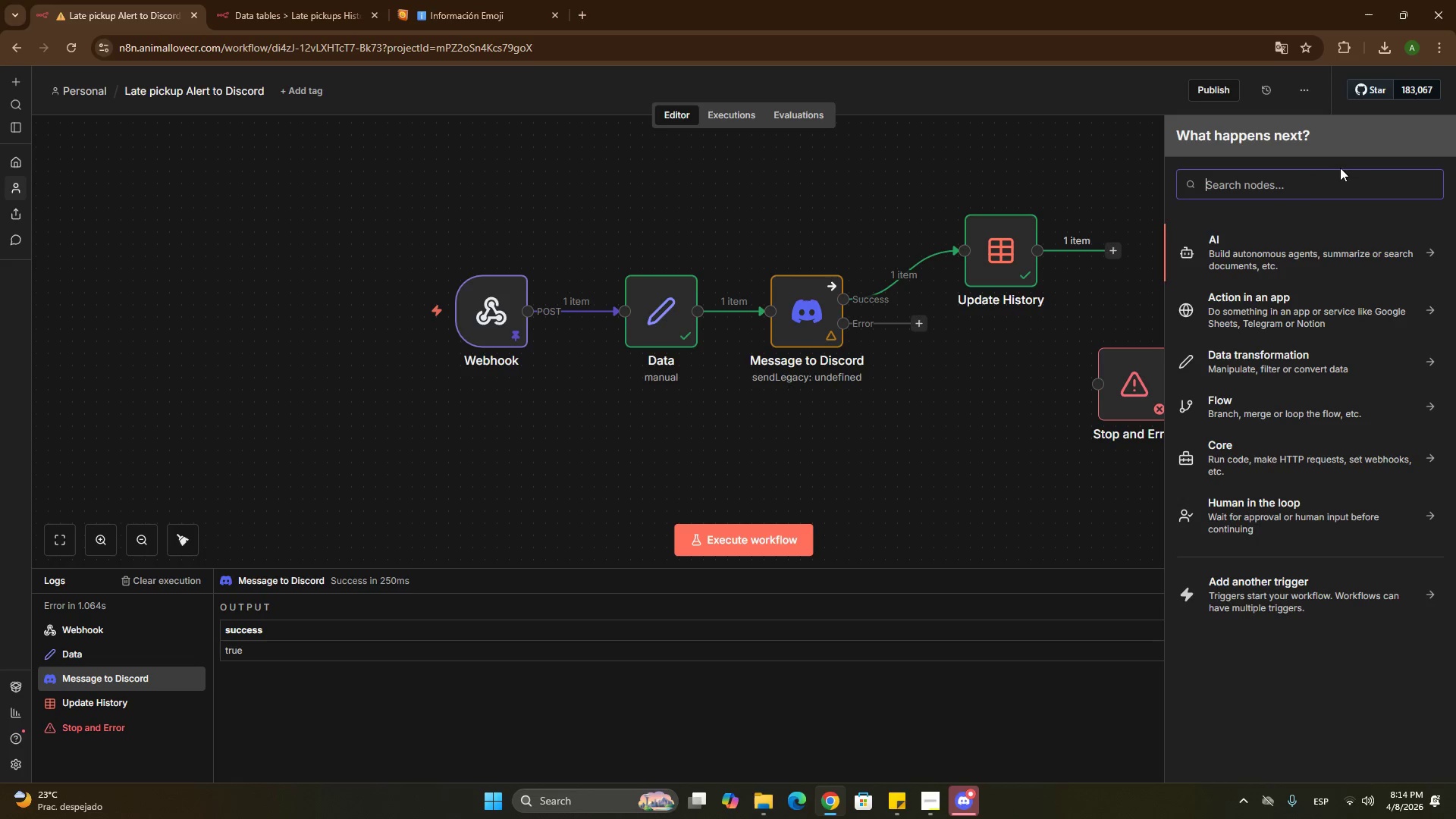 
type(ta)
 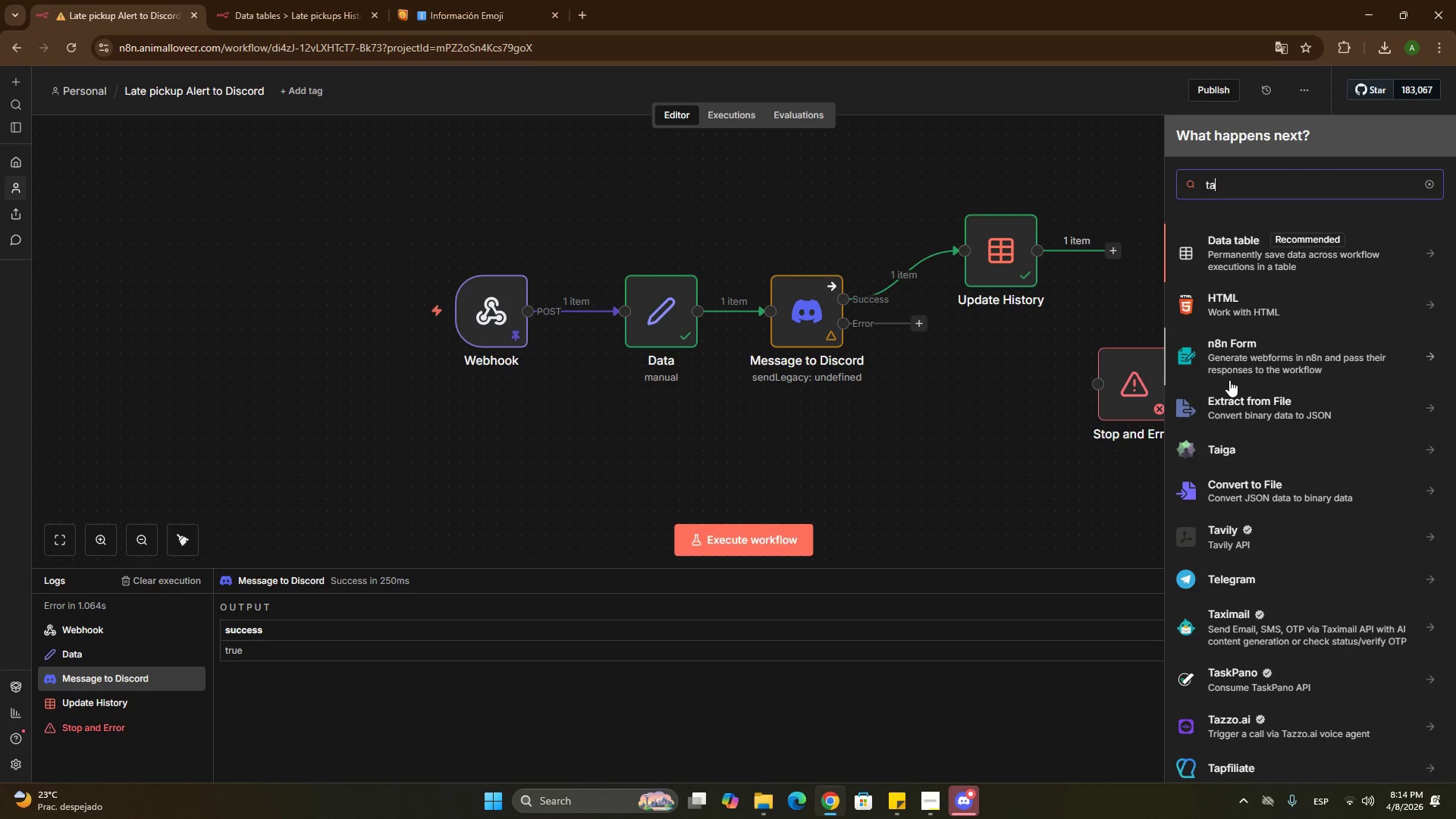 
key(B)
 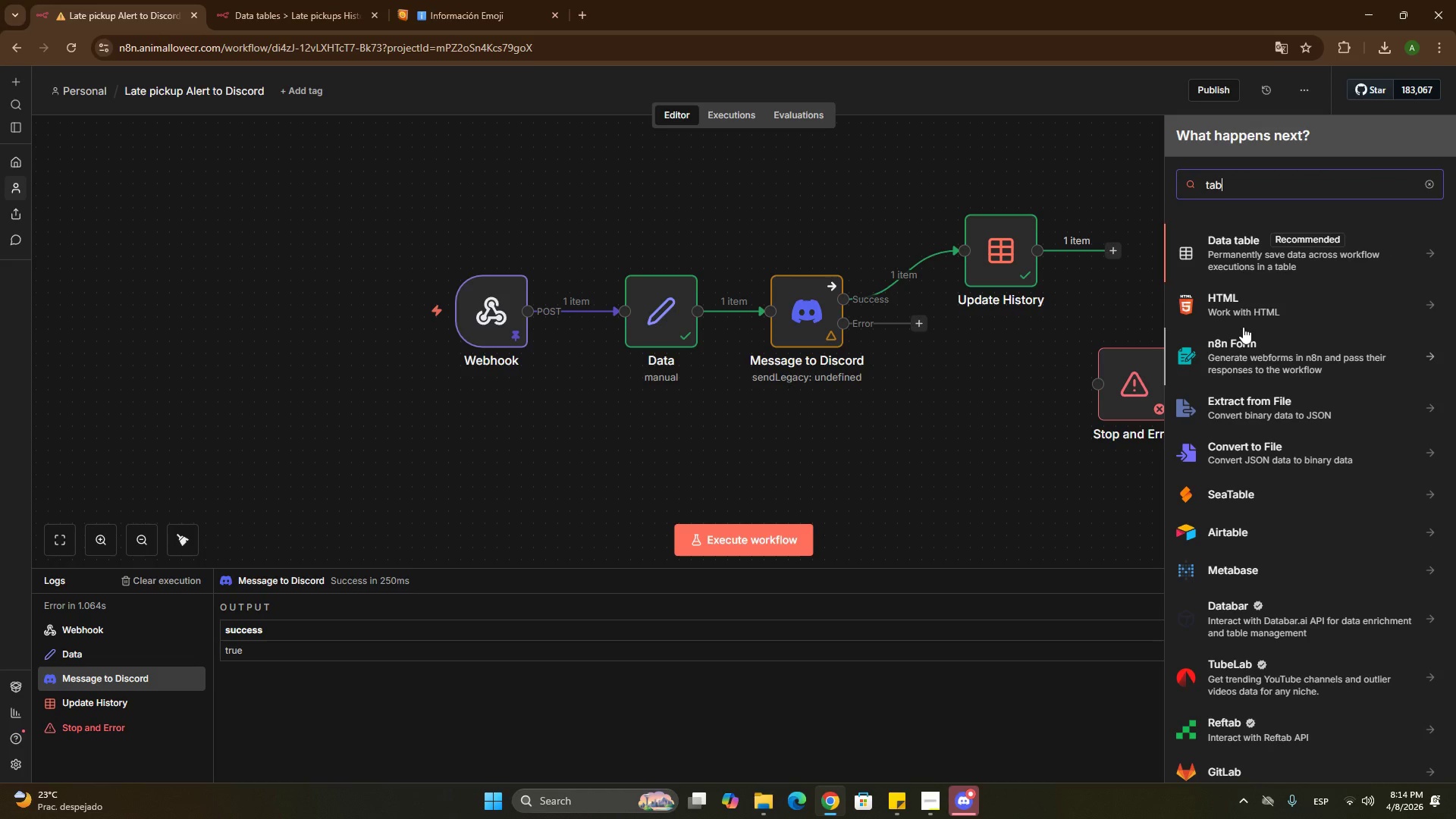 
left_click([1238, 250])
 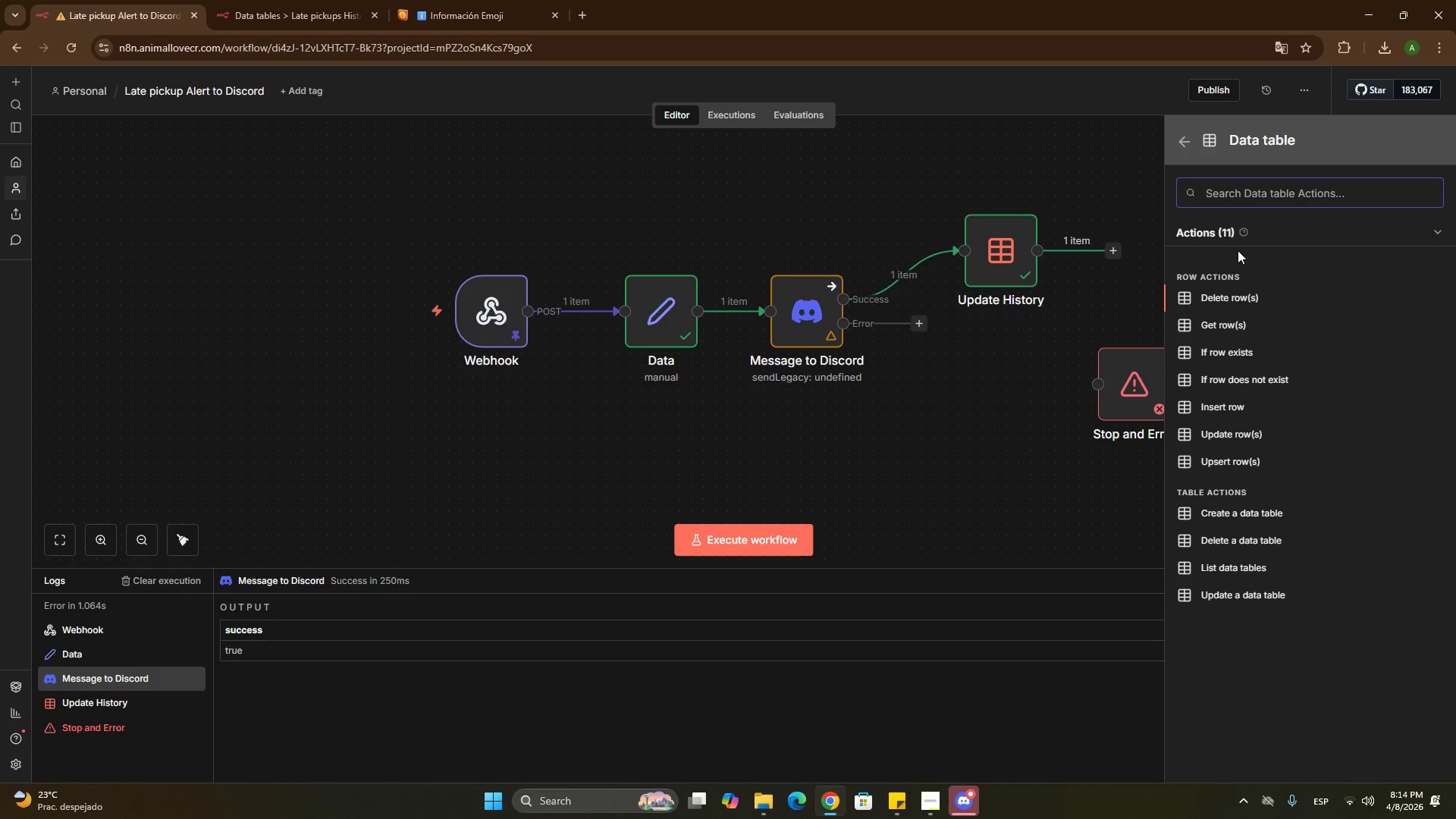 
wait(7.91)
 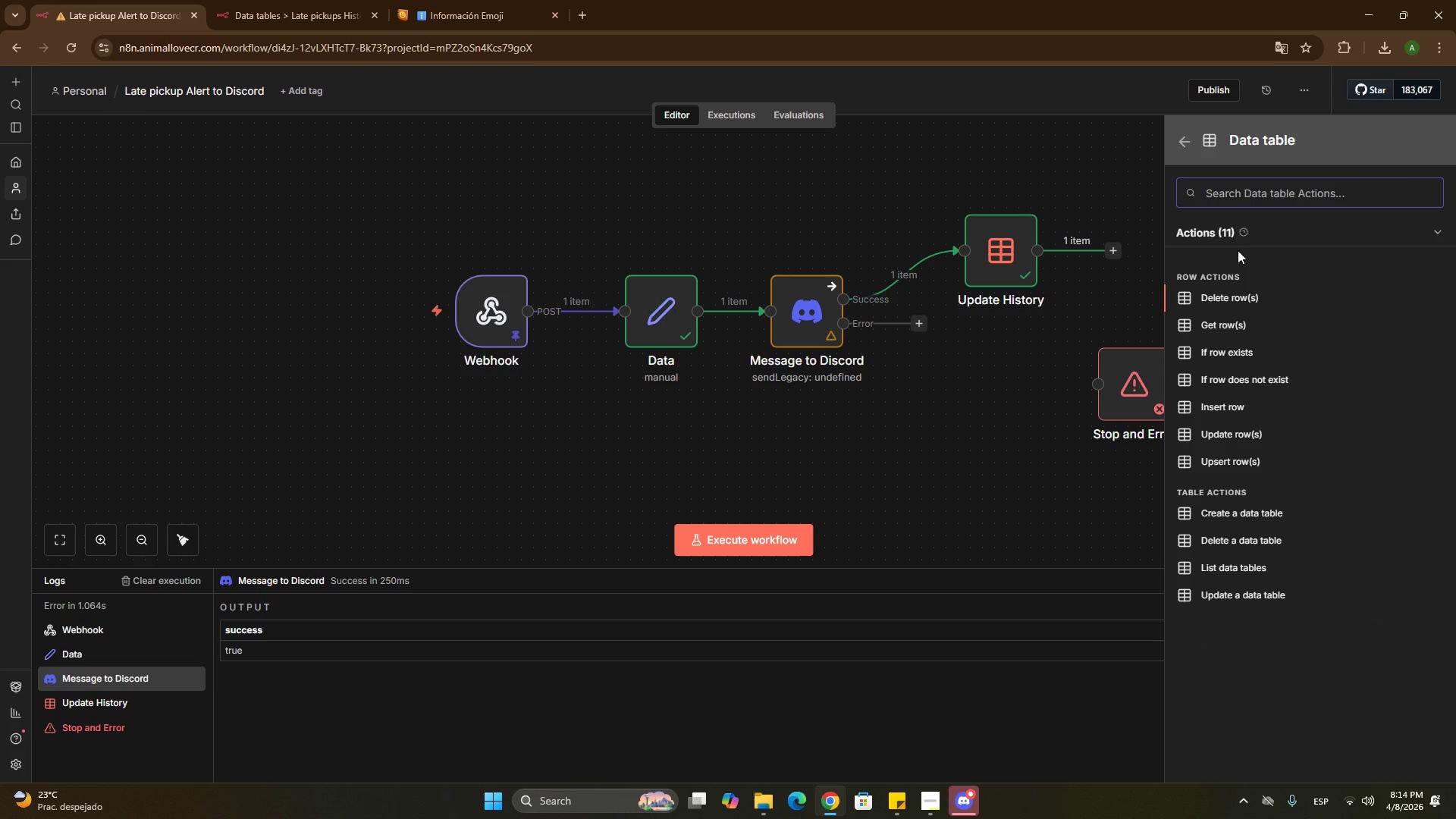 
left_click([1240, 515])
 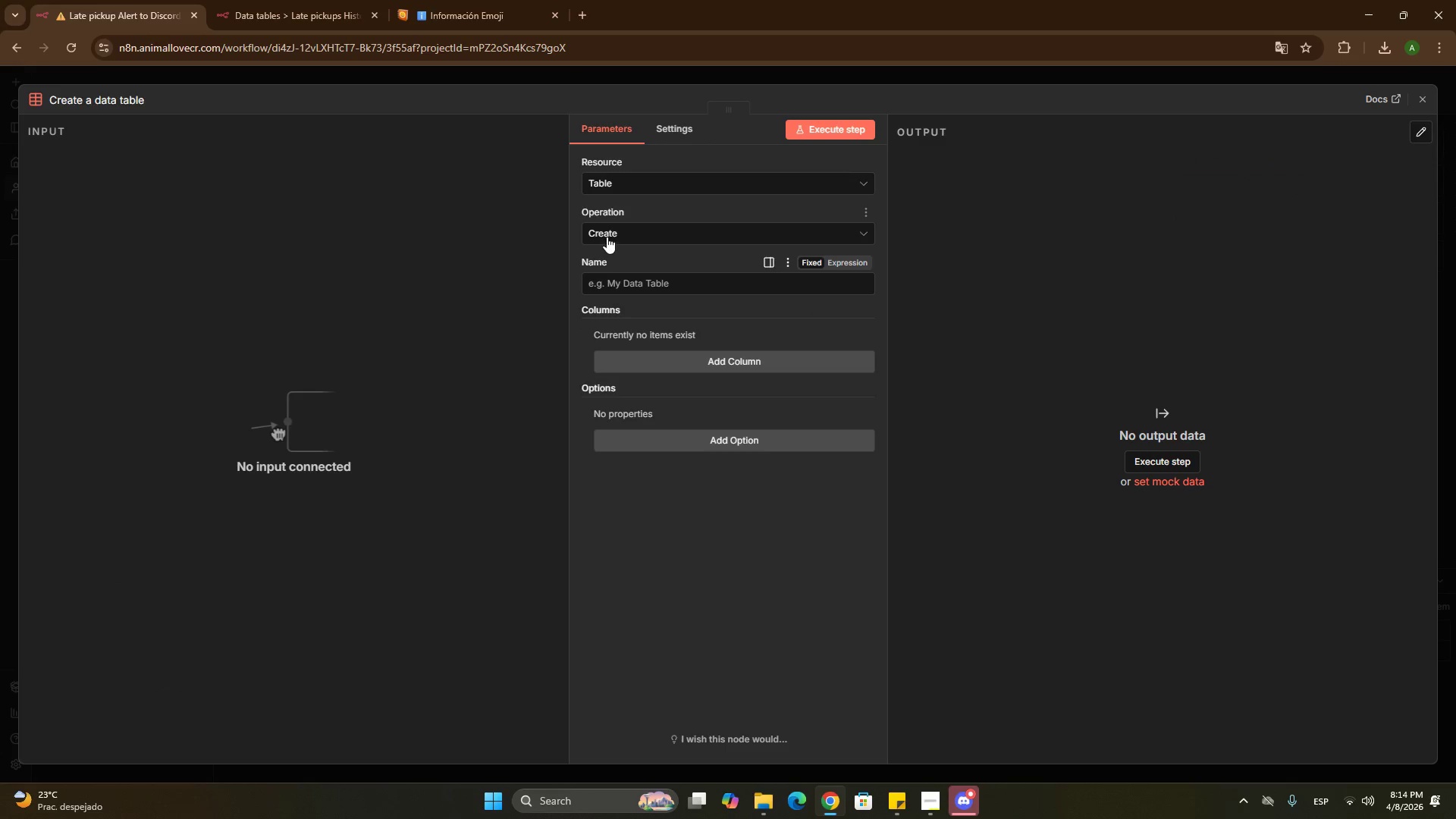 
left_click([627, 287])
 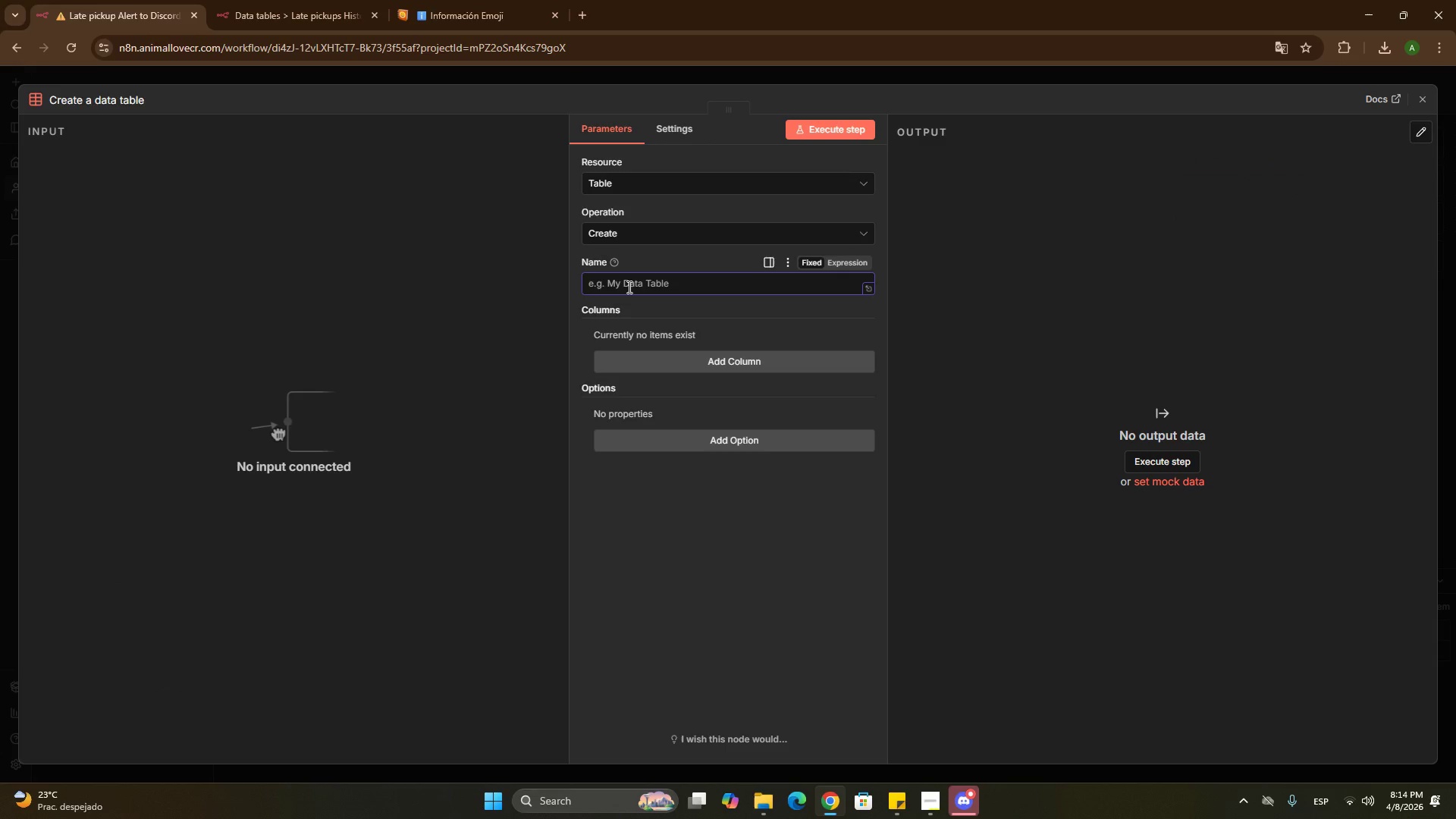 
type(Log erros hhistury)
 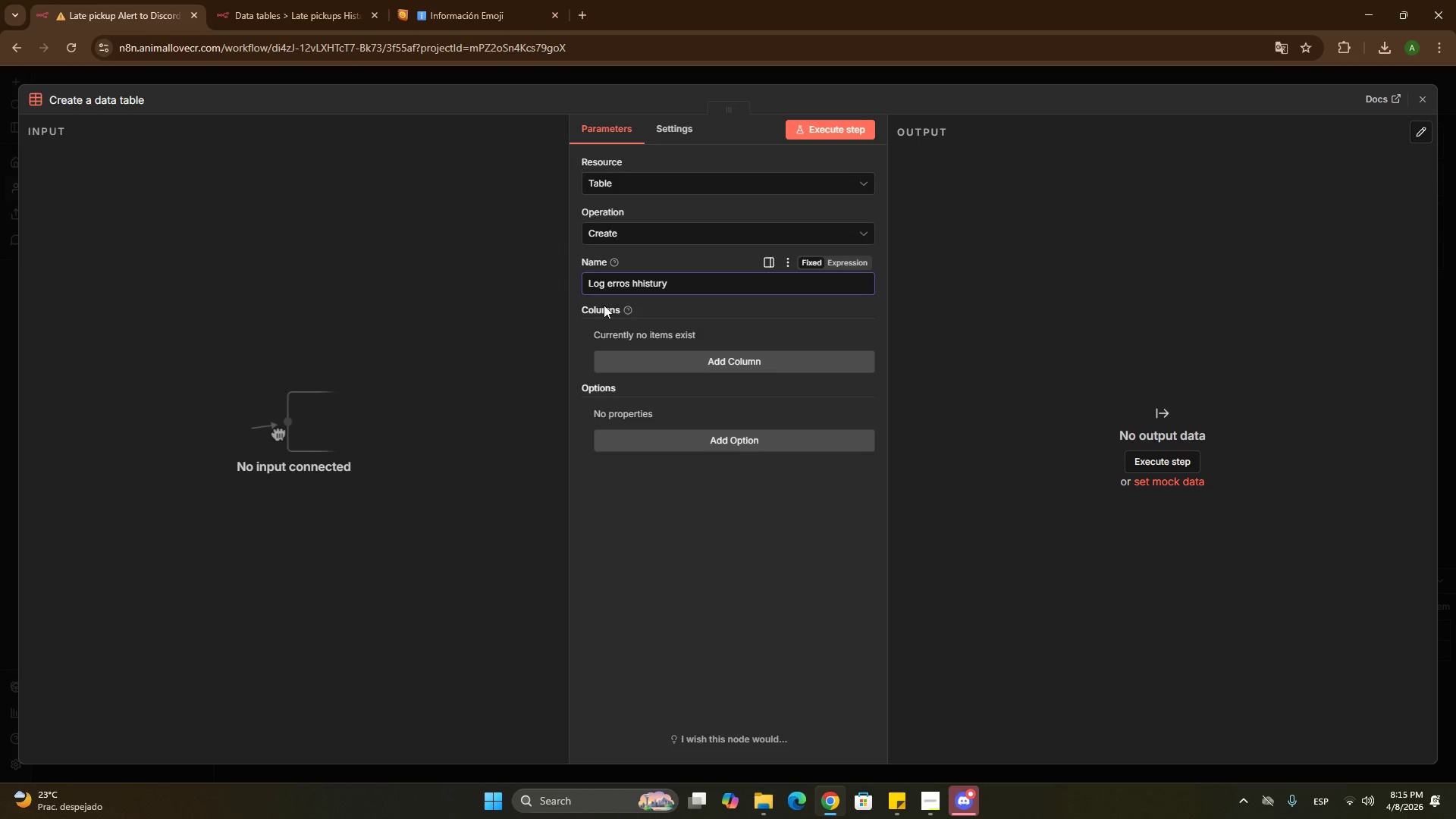 
double_click([648, 273])
 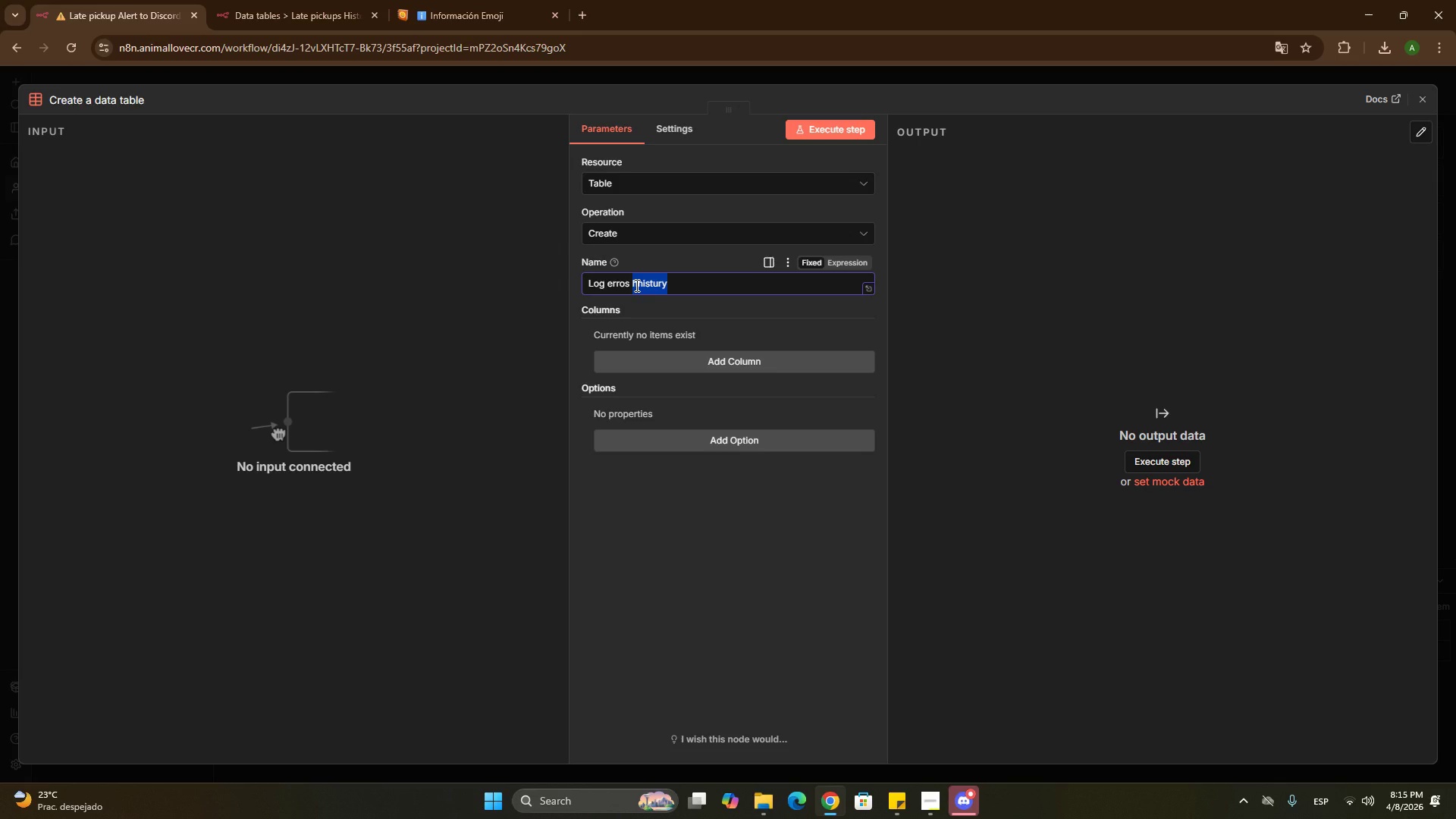 
type(history)
 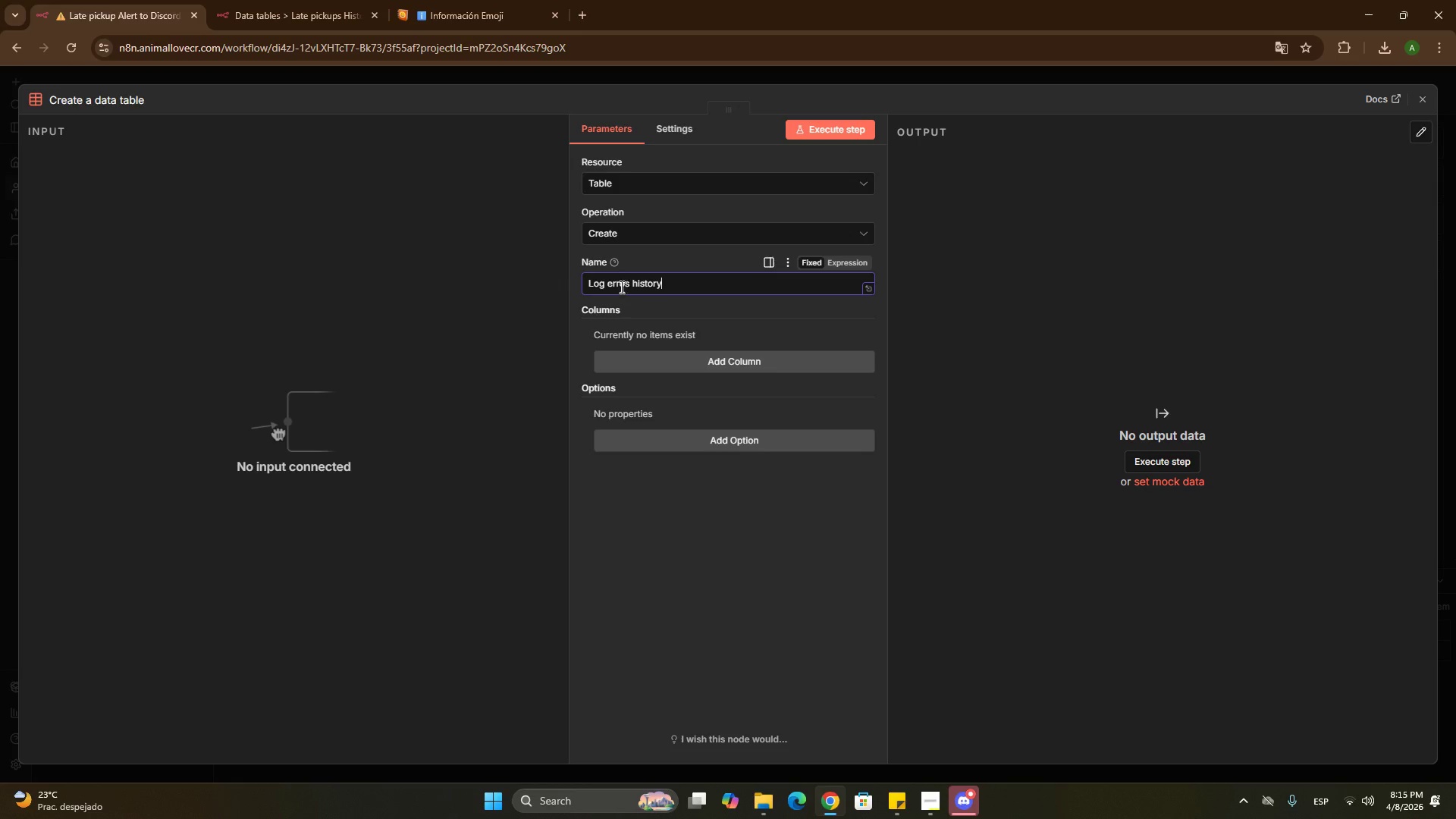 
left_click([607, 278])
 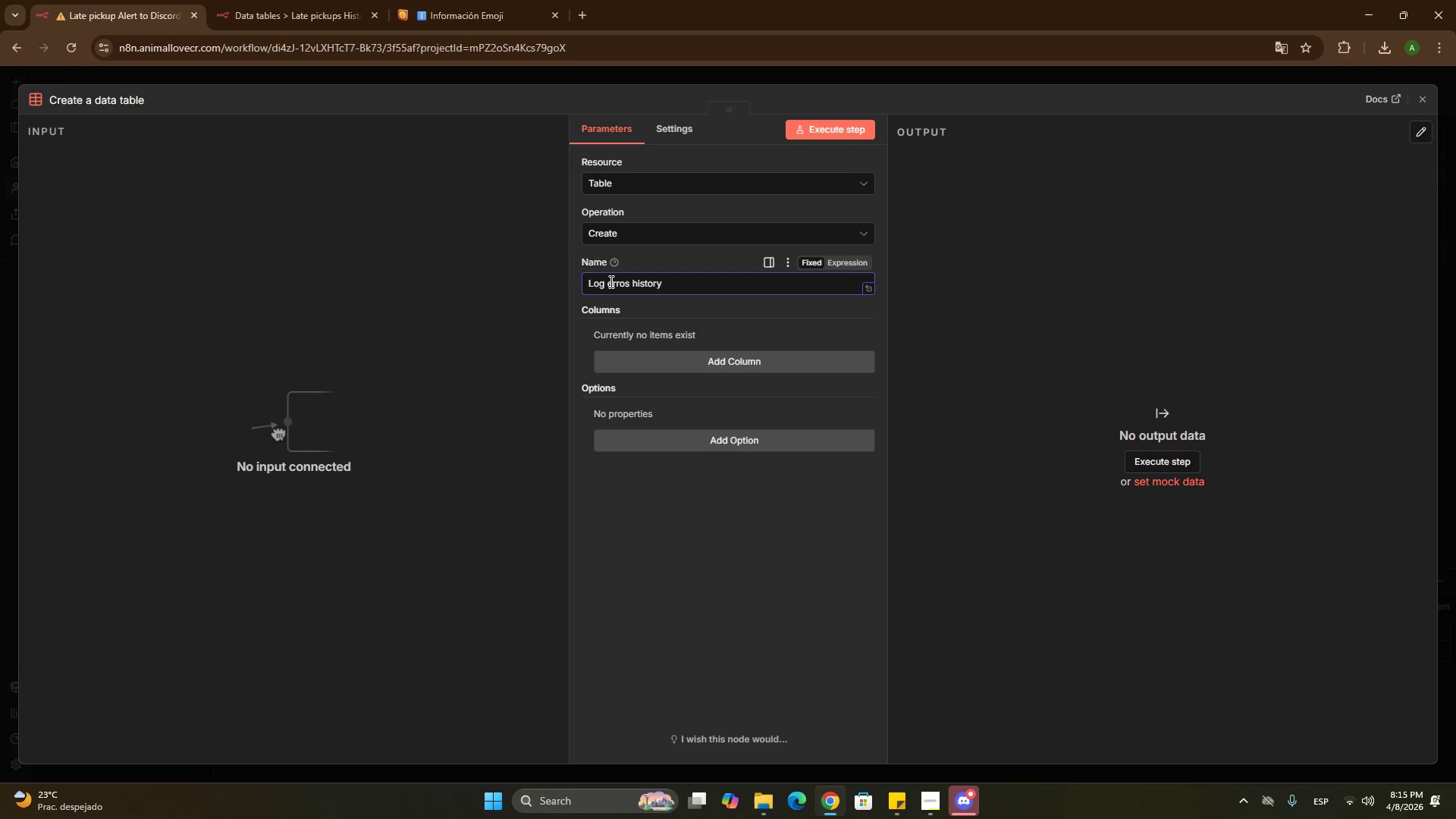 
left_click([610, 281])
 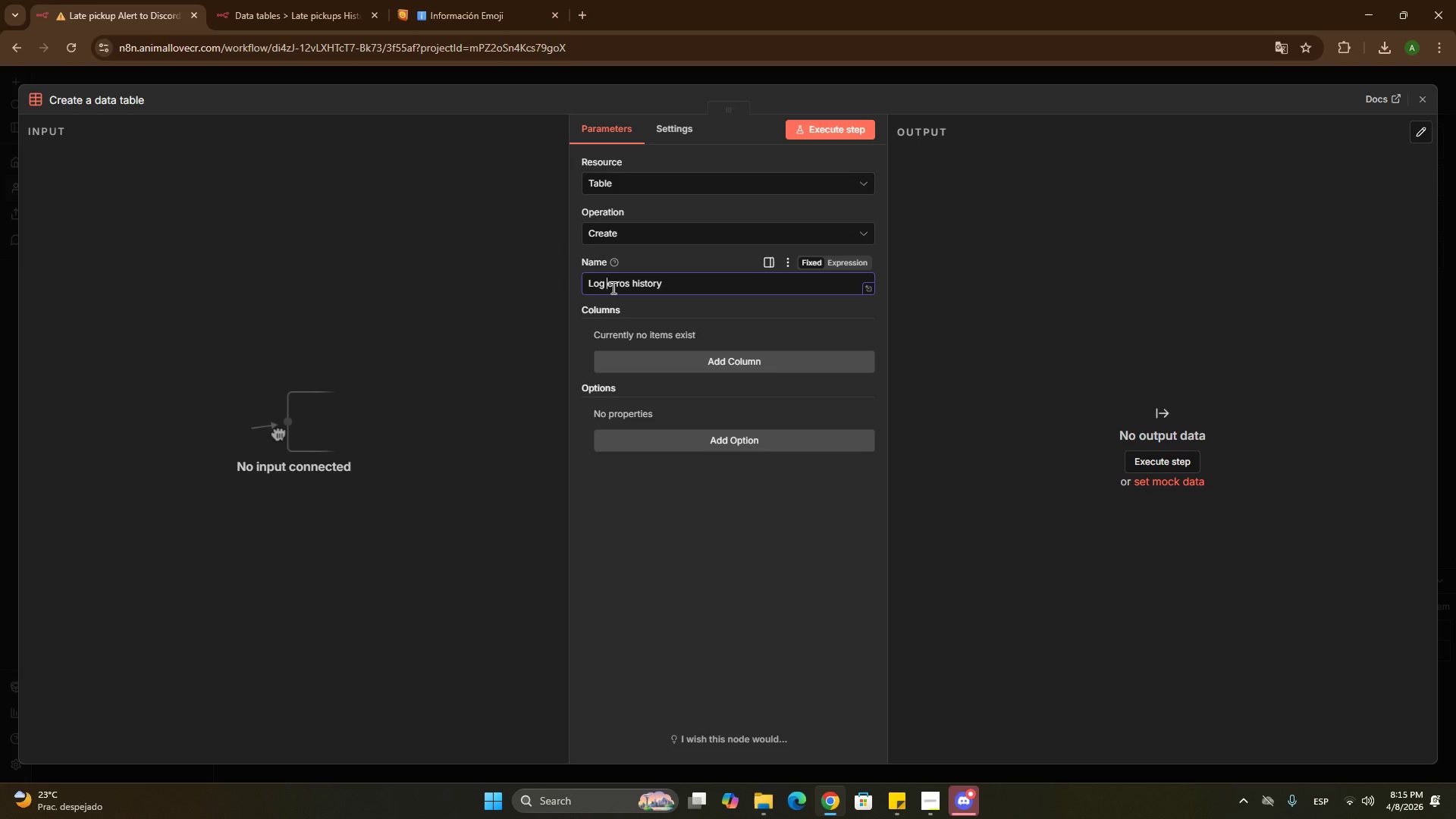 
left_click([612, 287])
 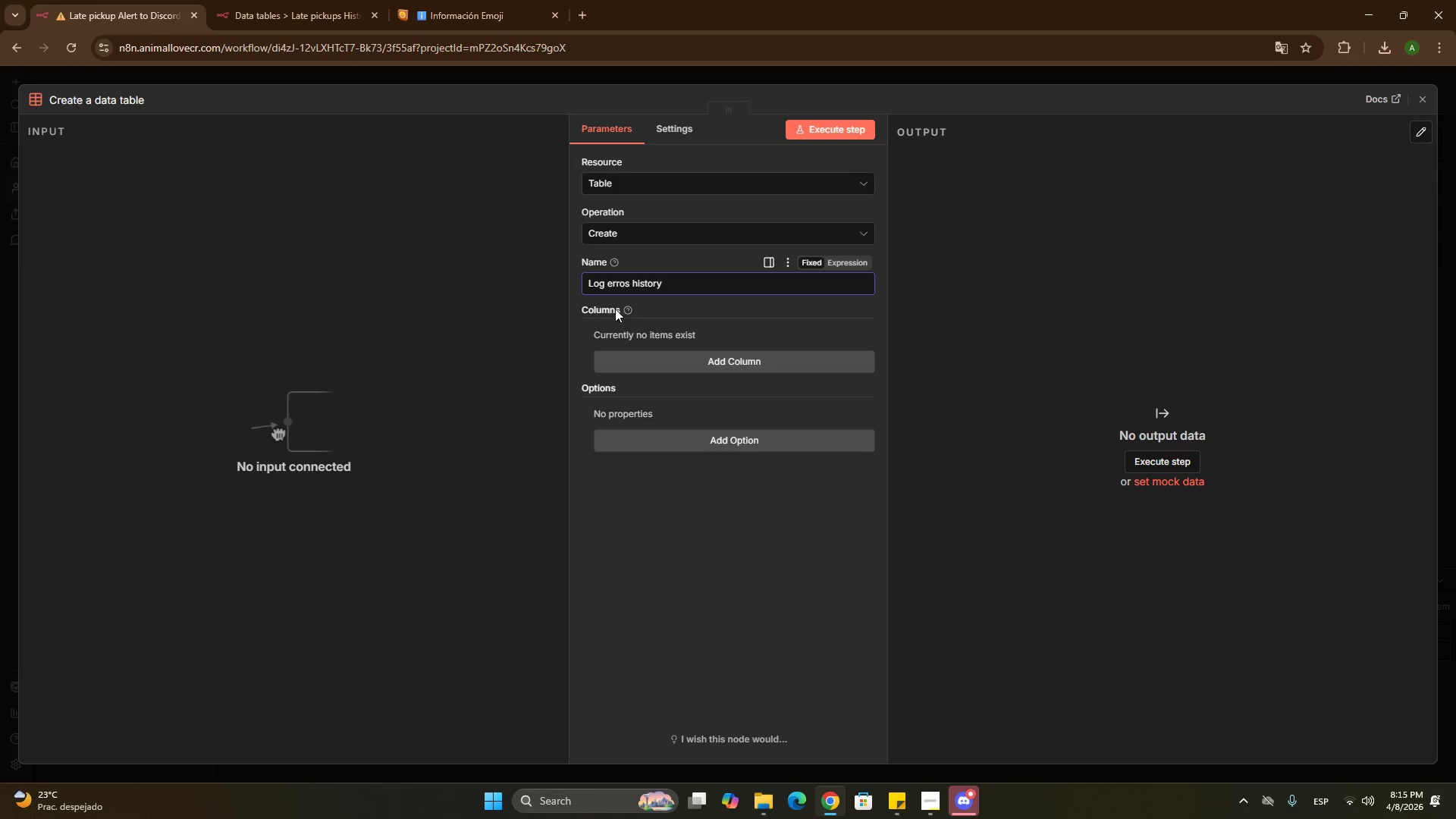 
key(Backspace)
 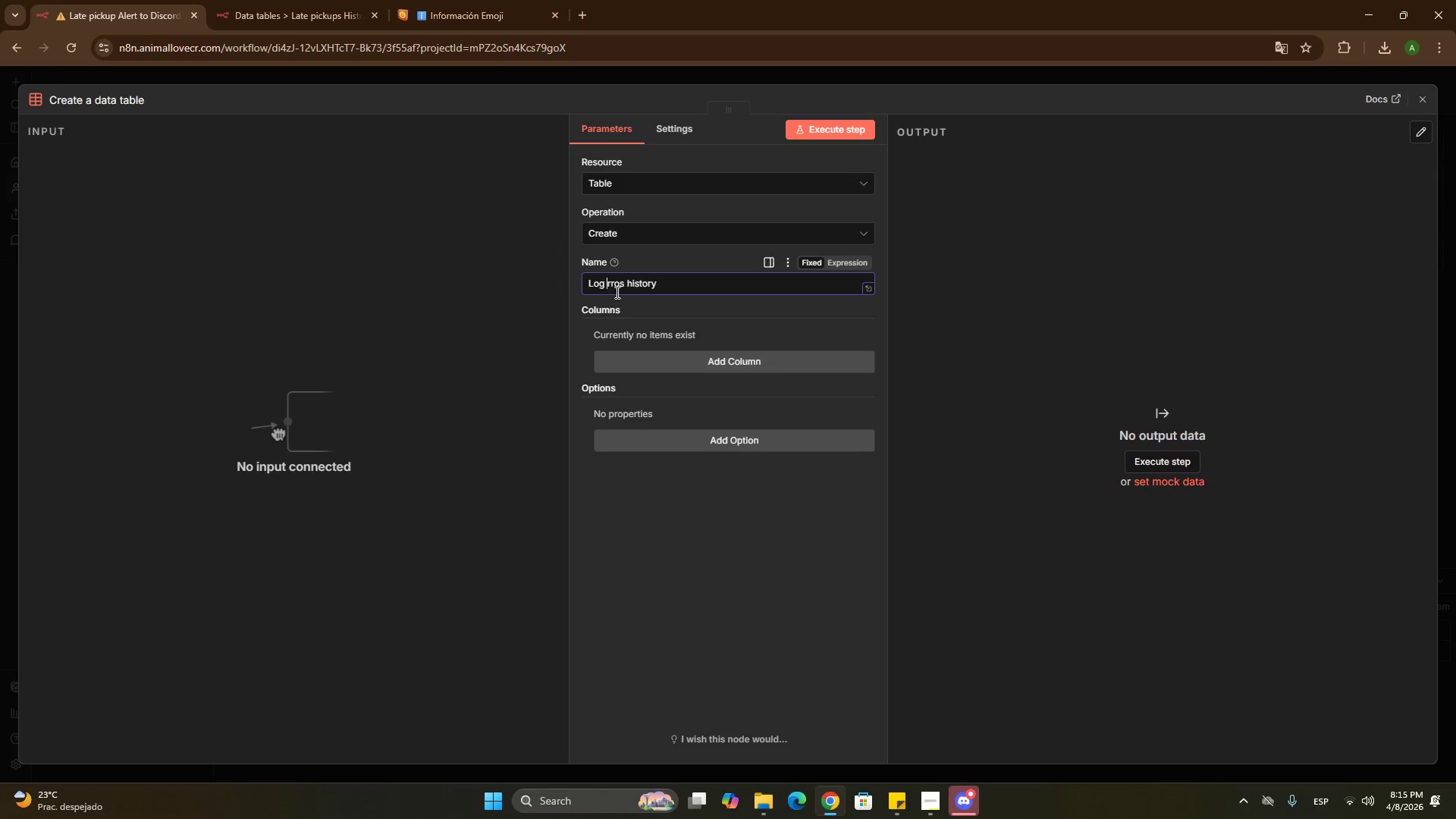 
hold_key(key=Backspace, duration=0.78)
 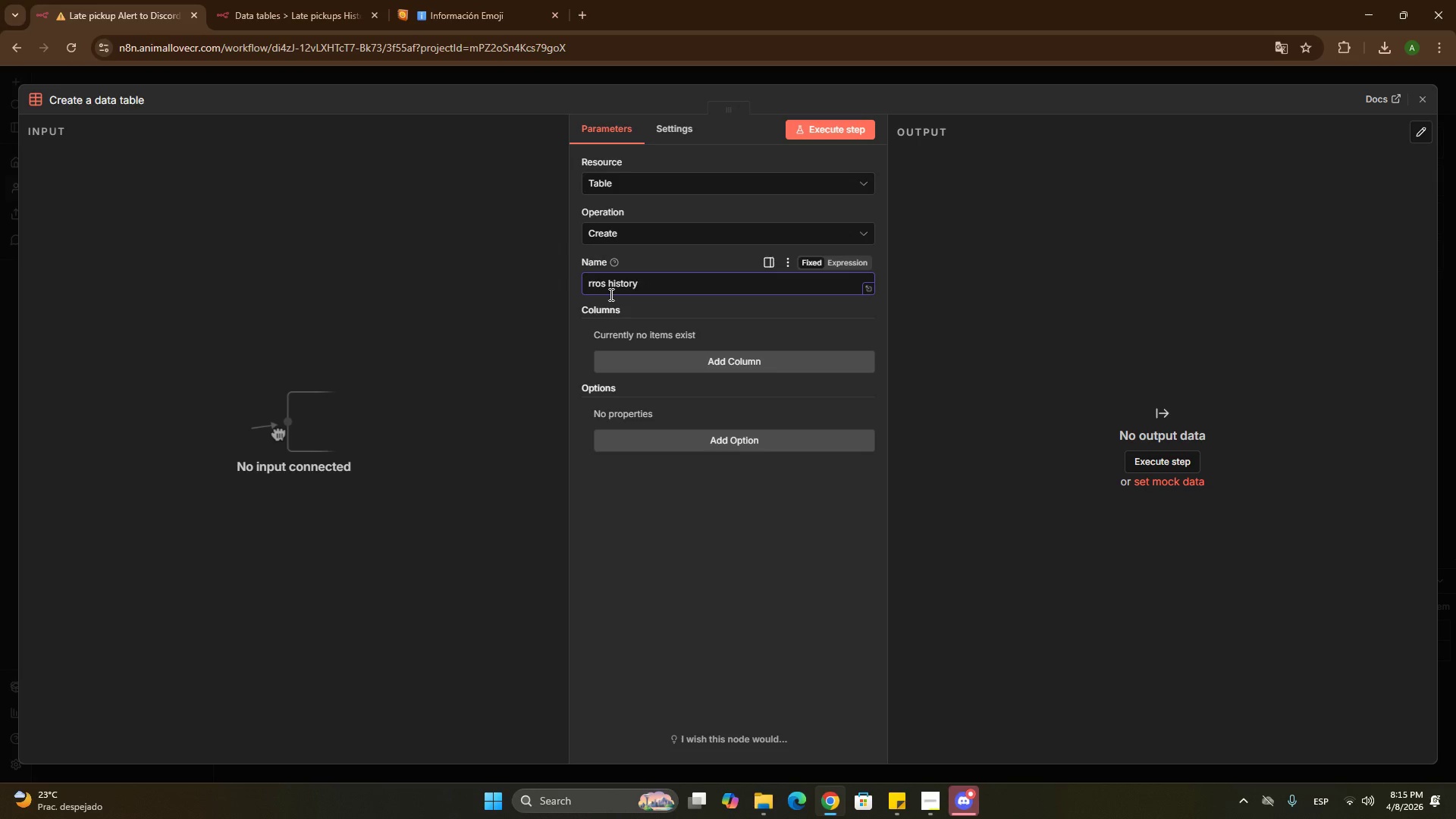 
key(Control+Shift+ShiftLeft)
 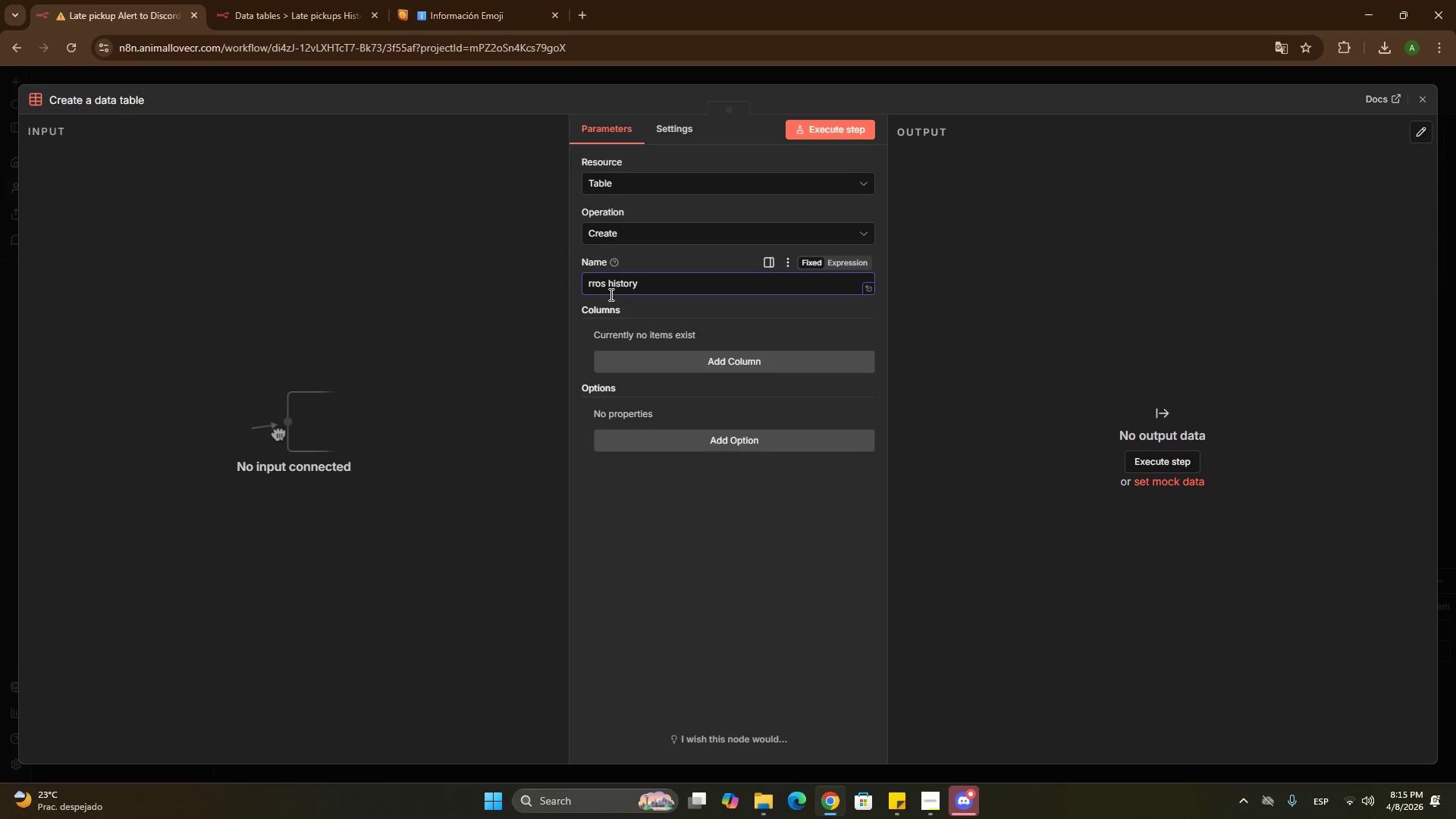 
key(Control+ControlLeft)
 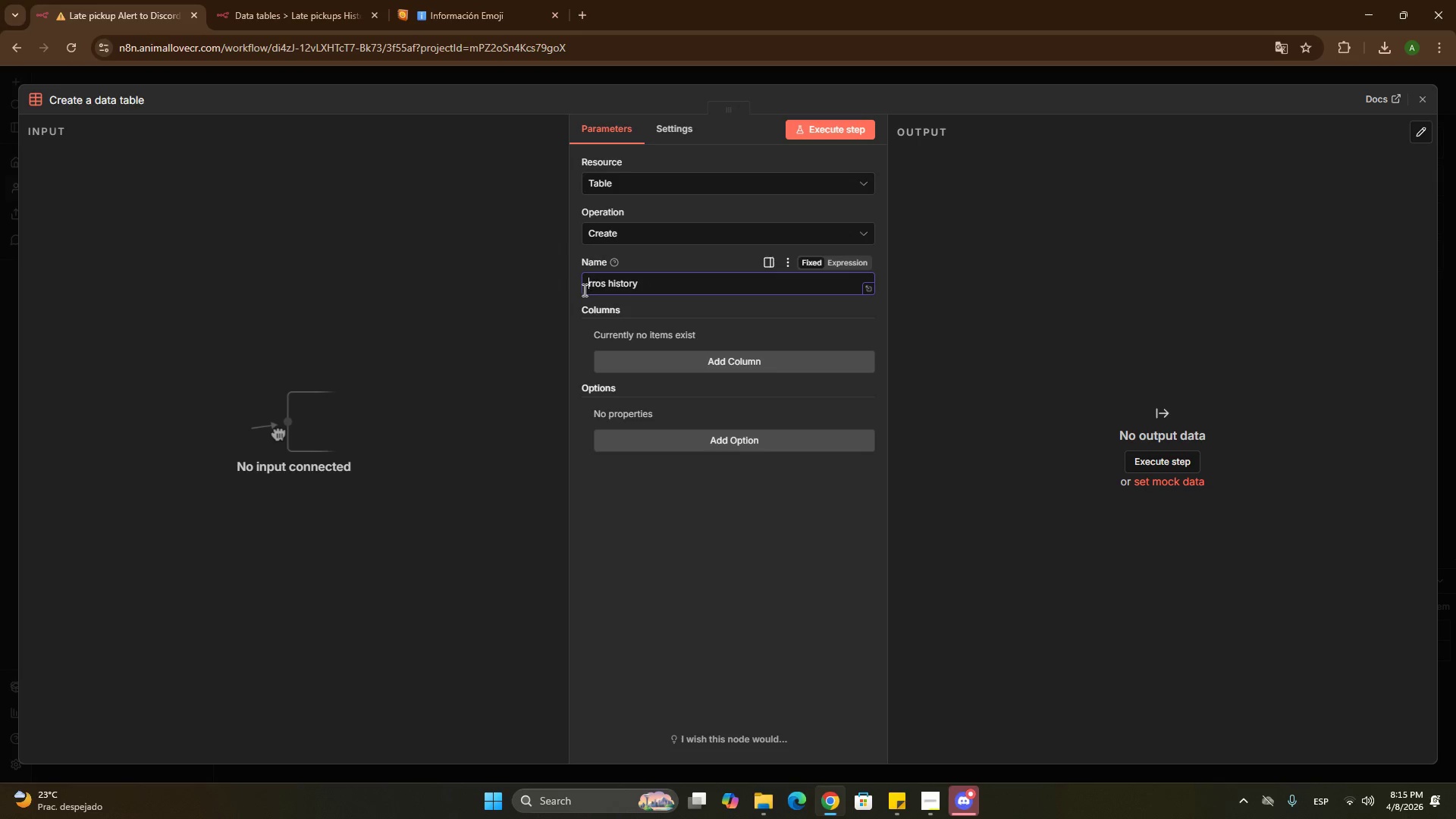 
key(Shift+E)
 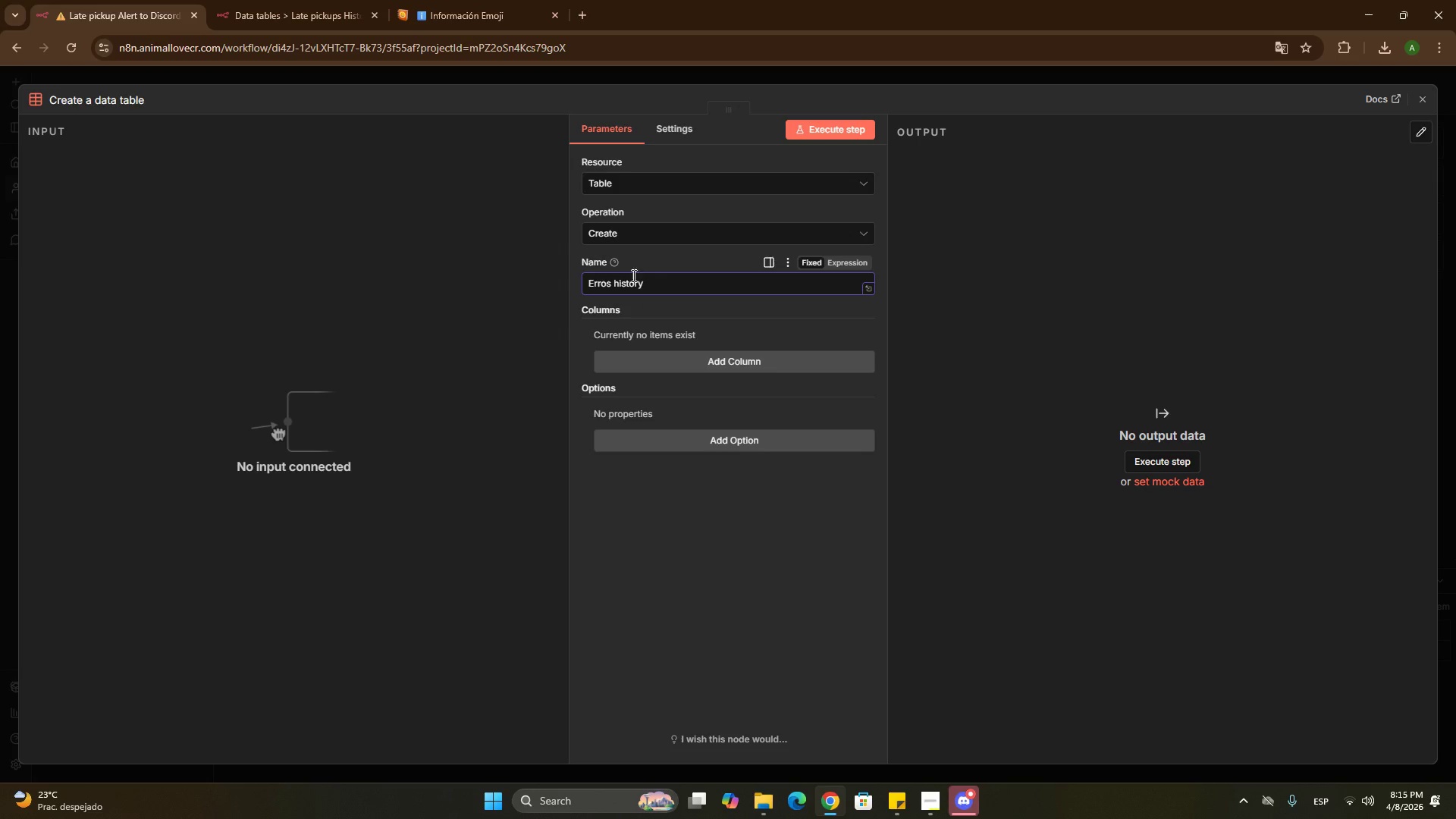 
left_click([606, 281])
 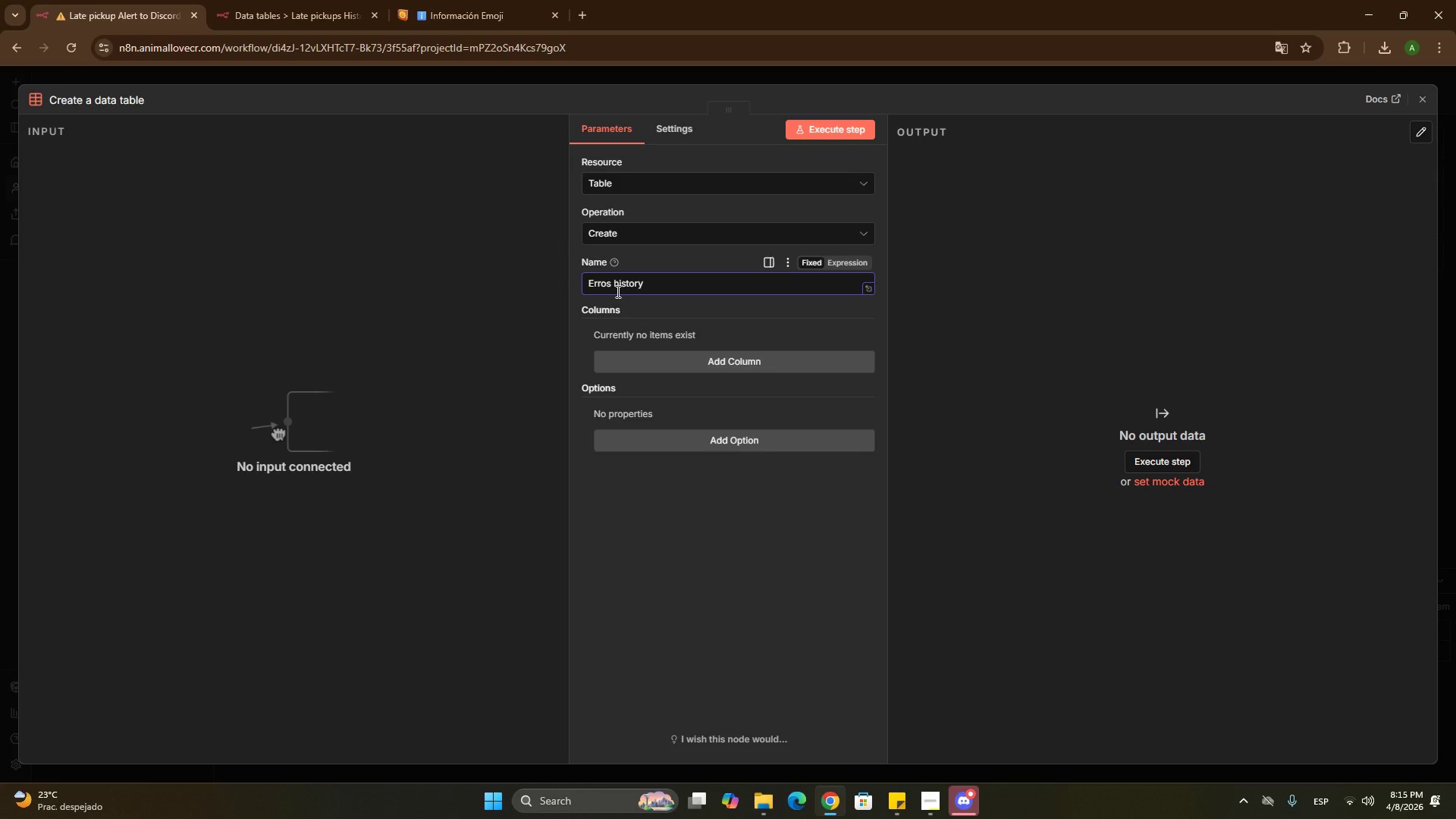 
key(R)
 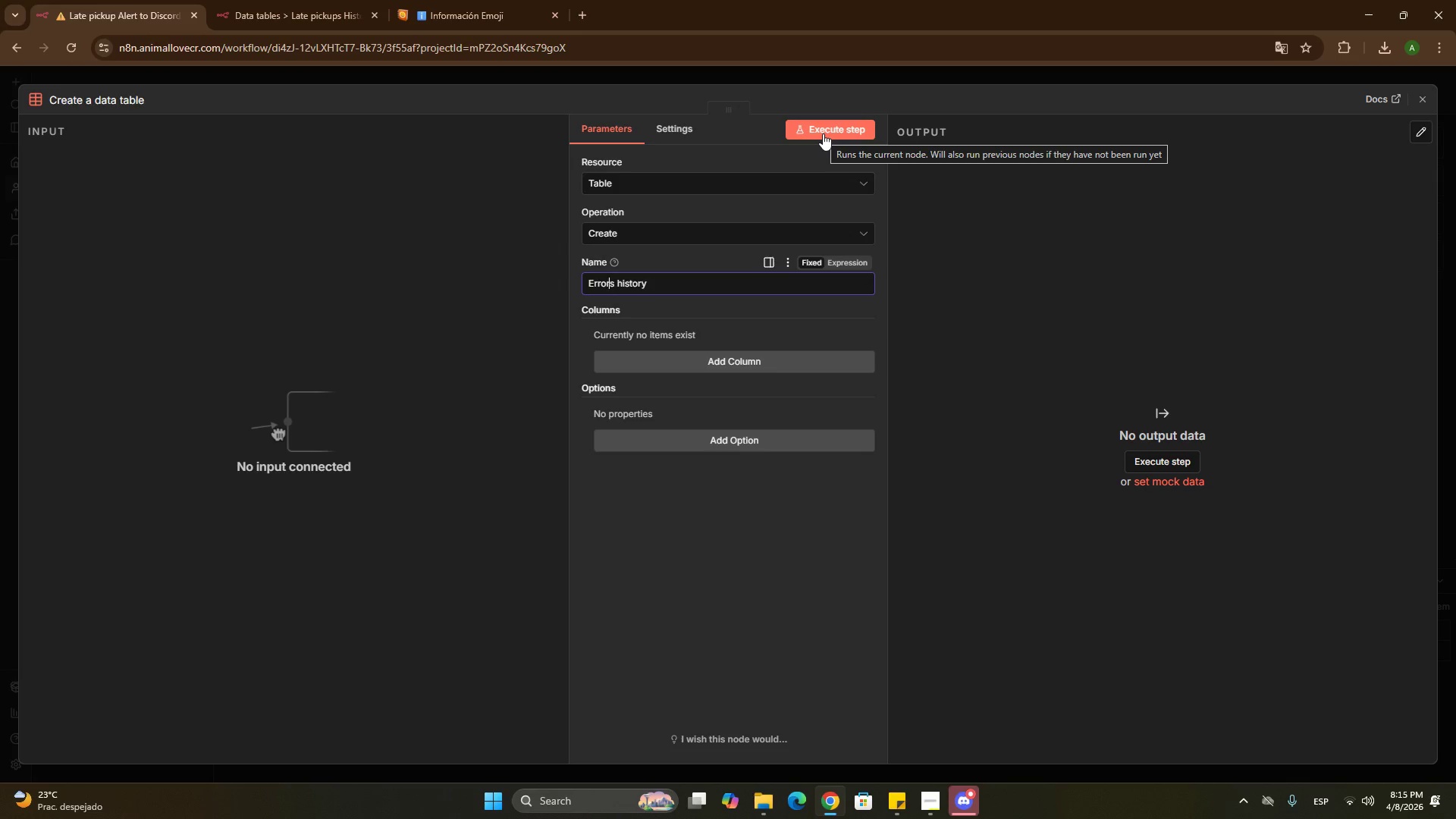 
left_click([697, 361])
 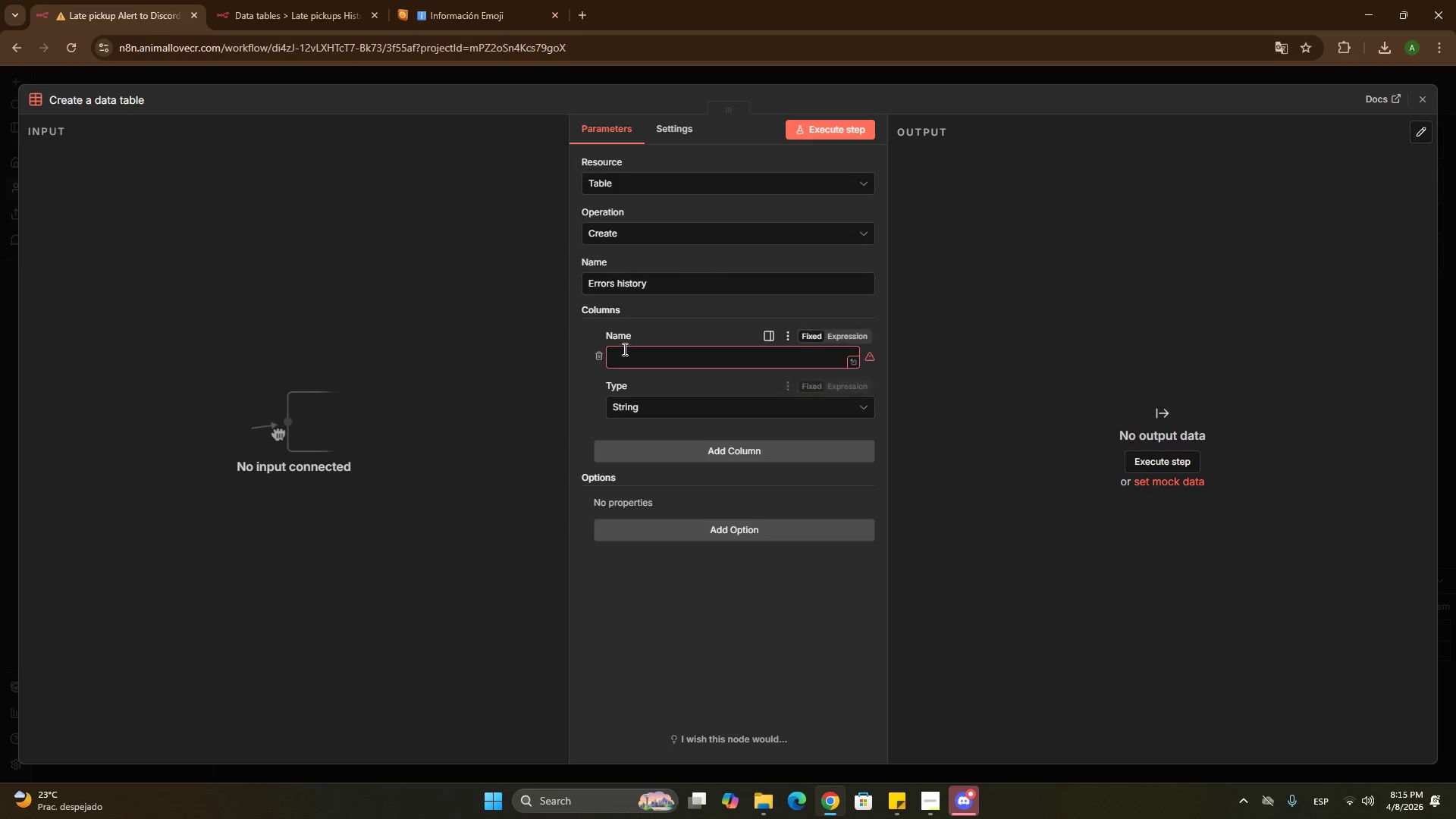 
left_click([623, 348])
 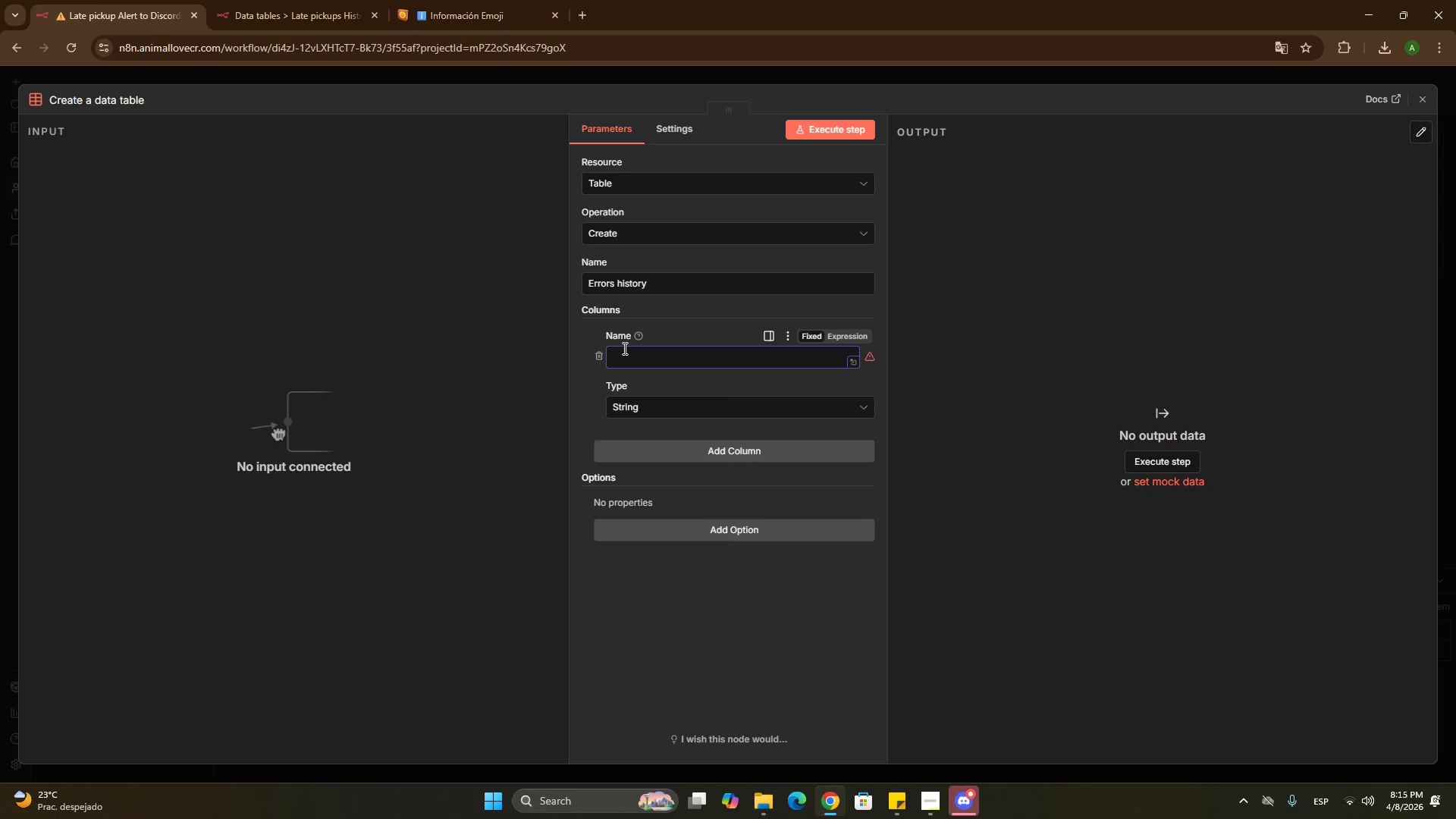 
wait(38.97)
 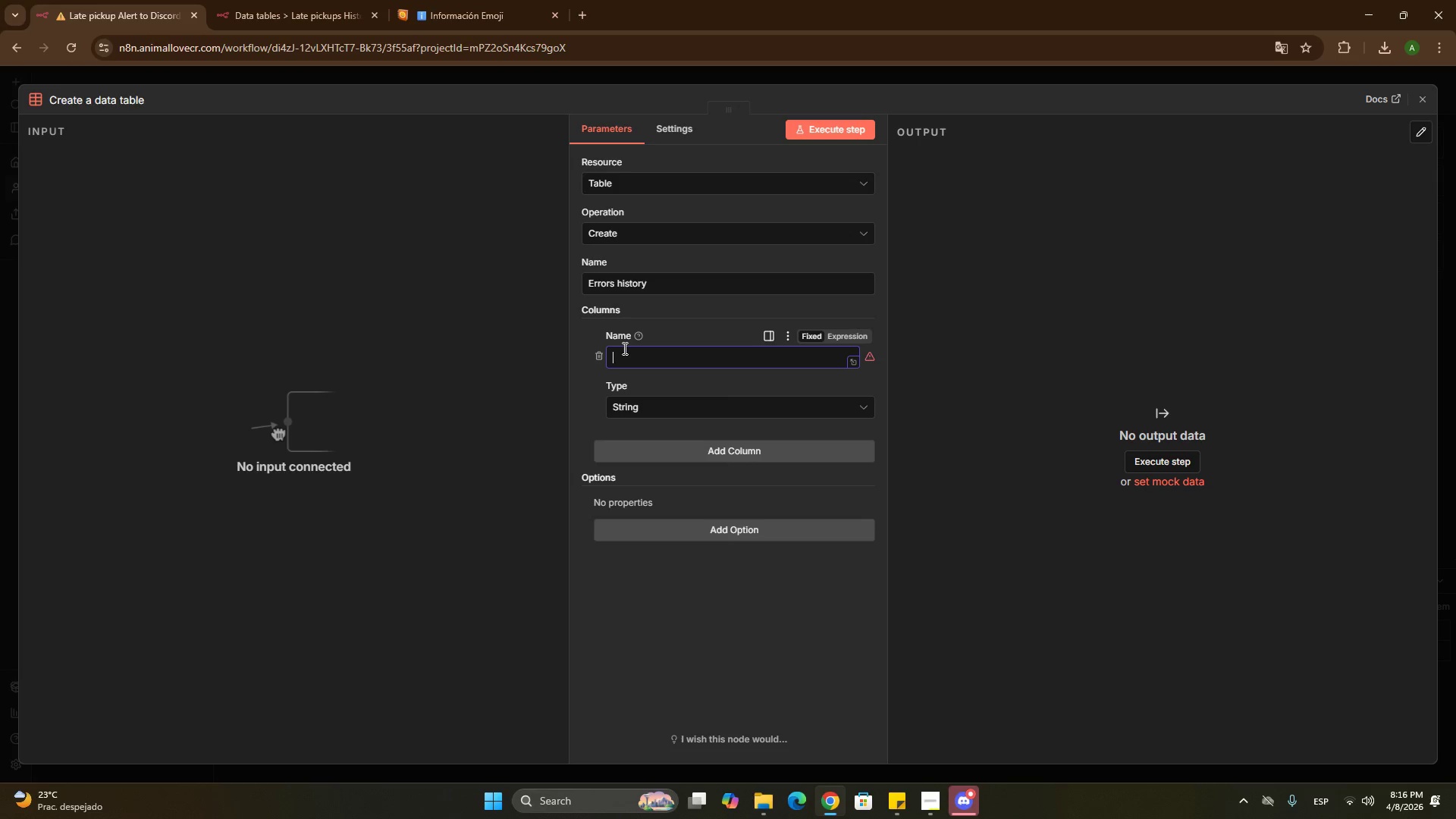 
type(Error)
 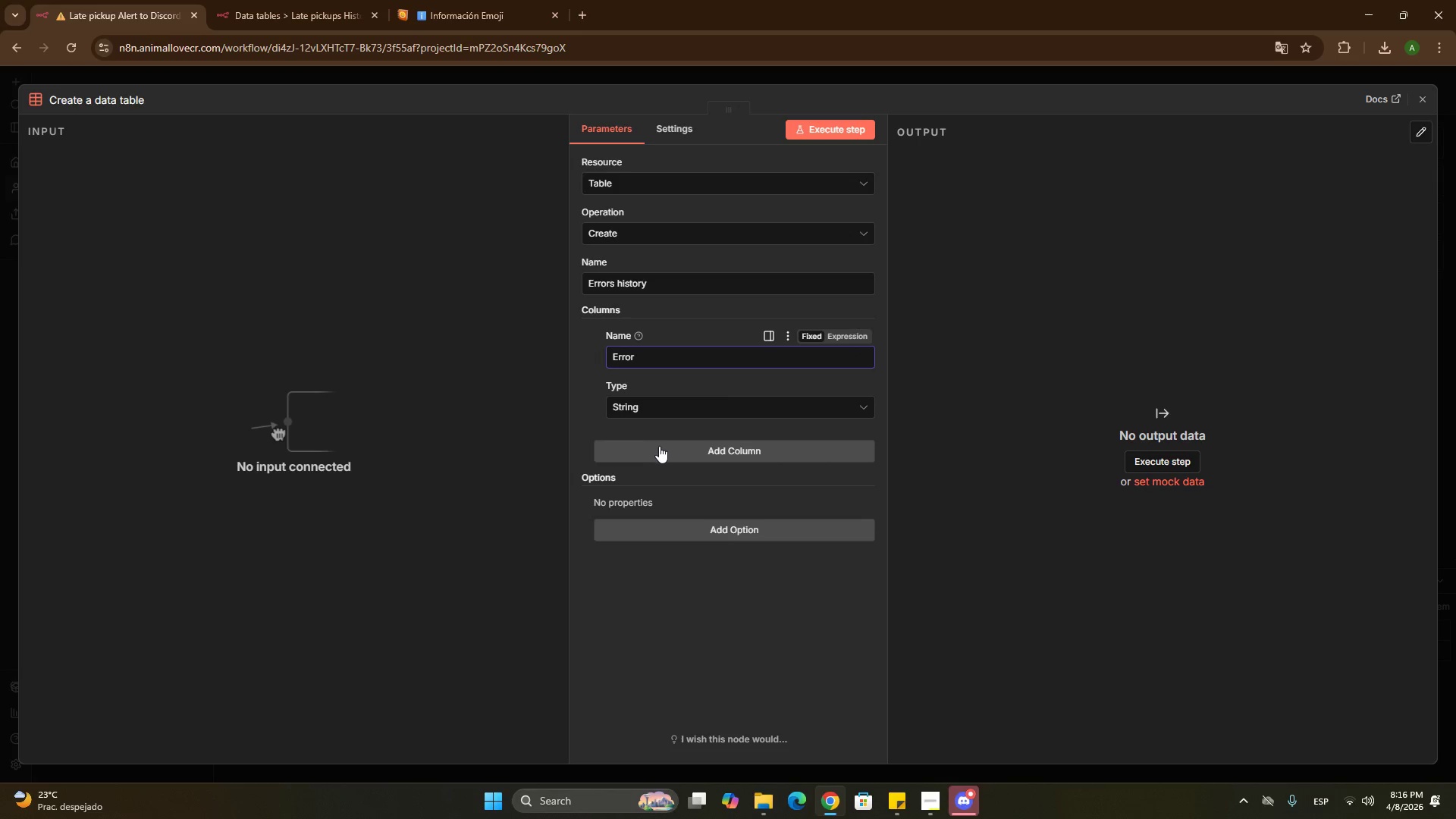 
left_click([659, 446])
 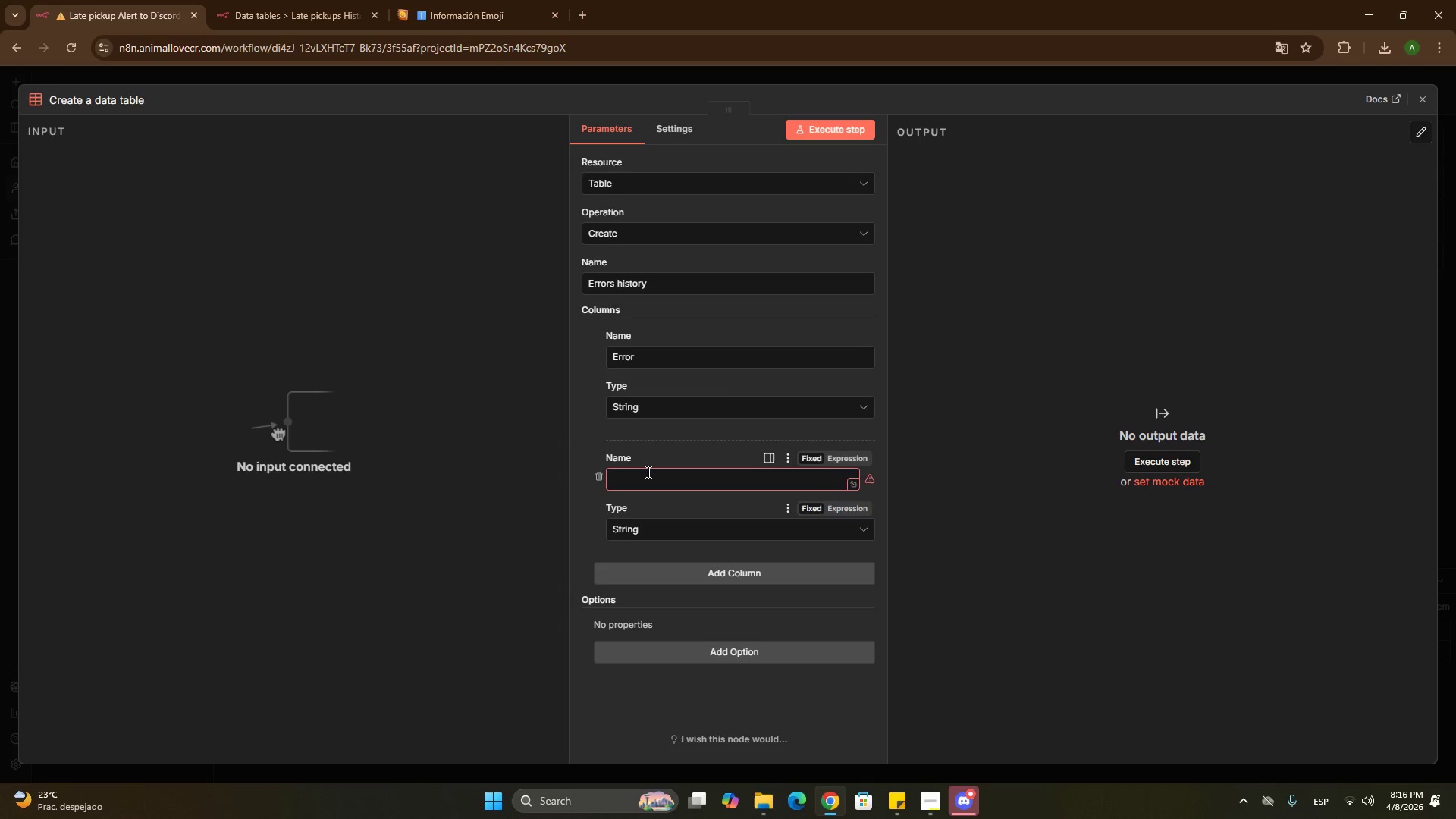 
left_click([647, 472])
 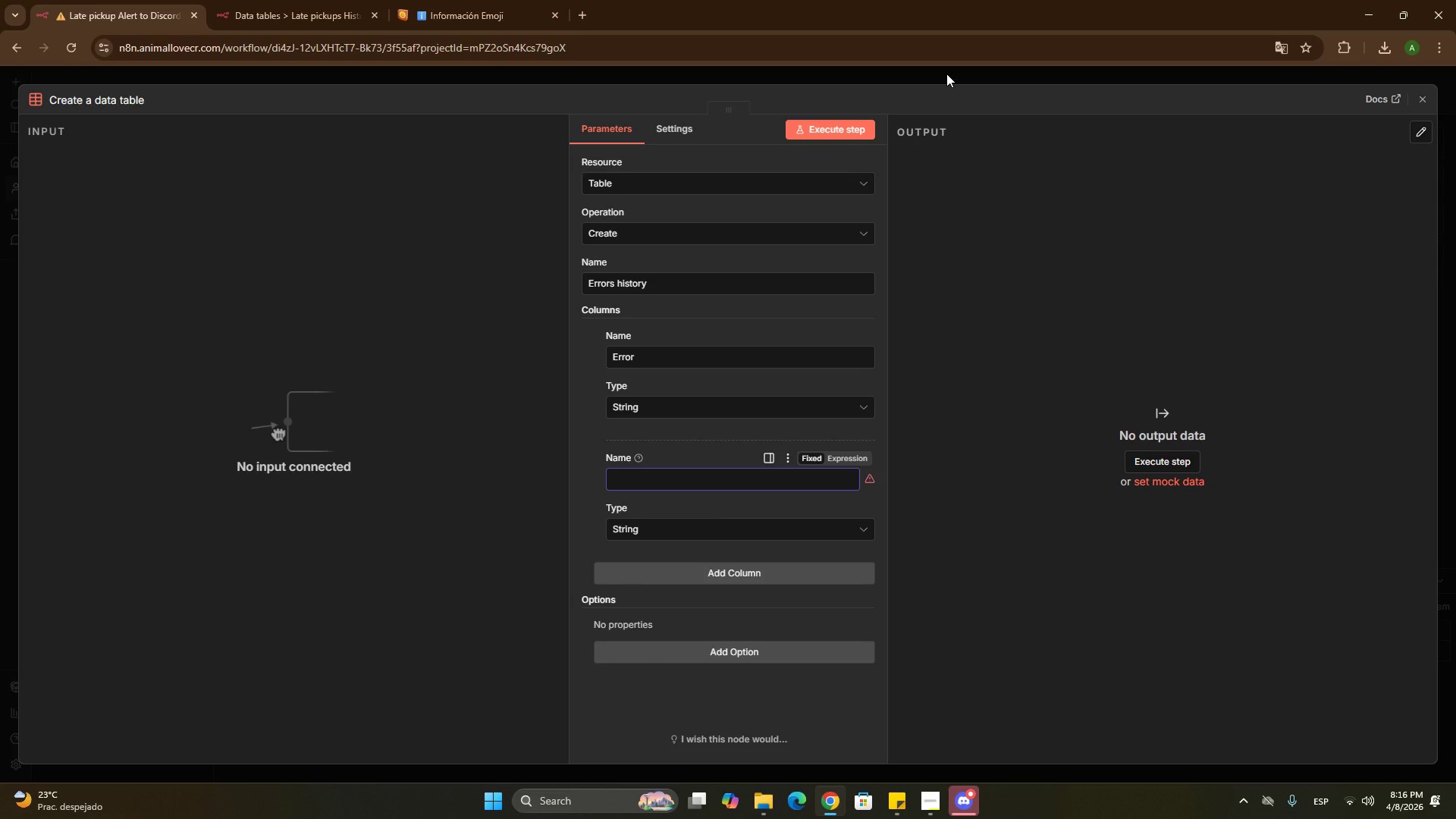 
wait(5.49)
 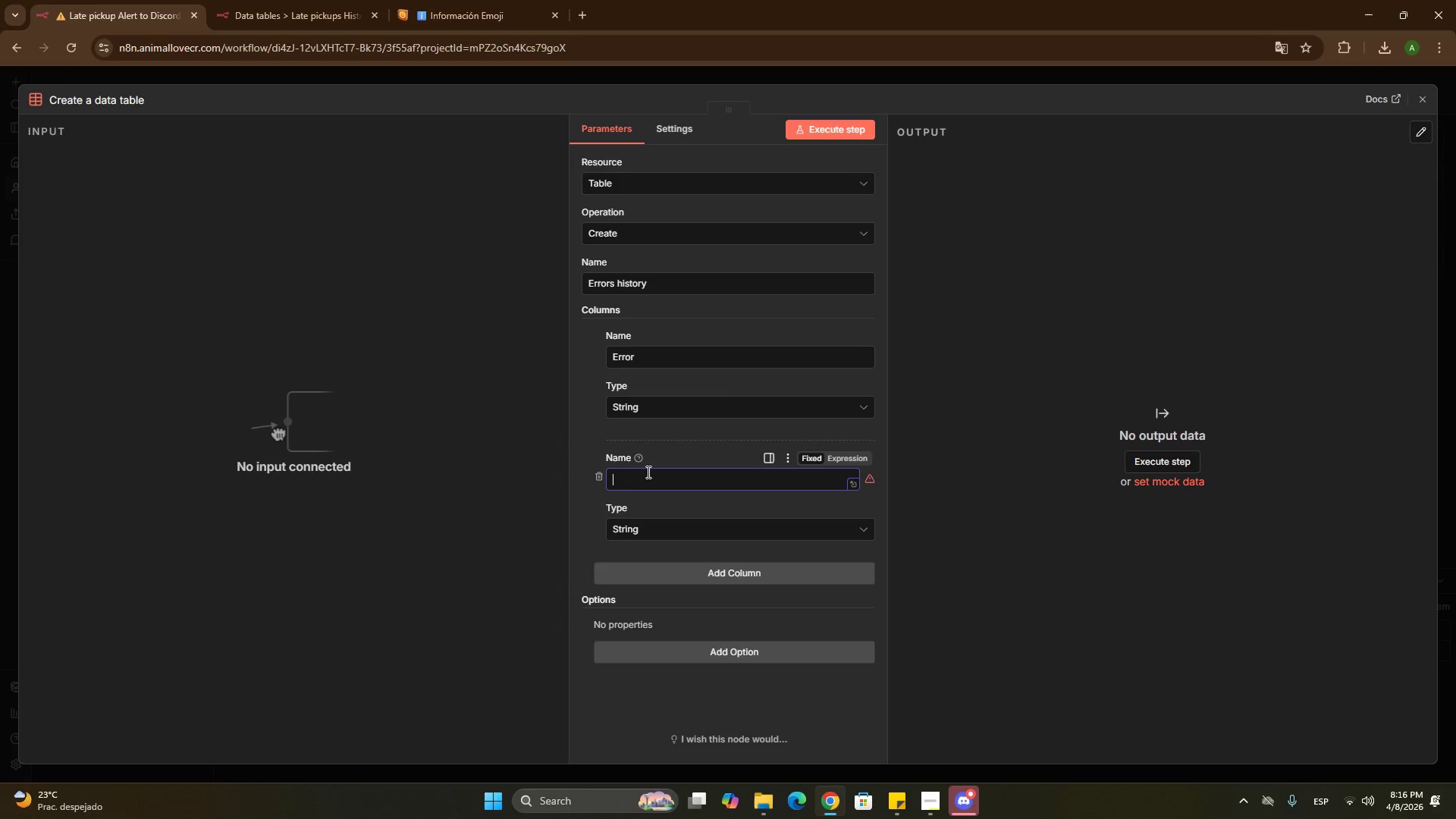 
left_click([946, 74])
 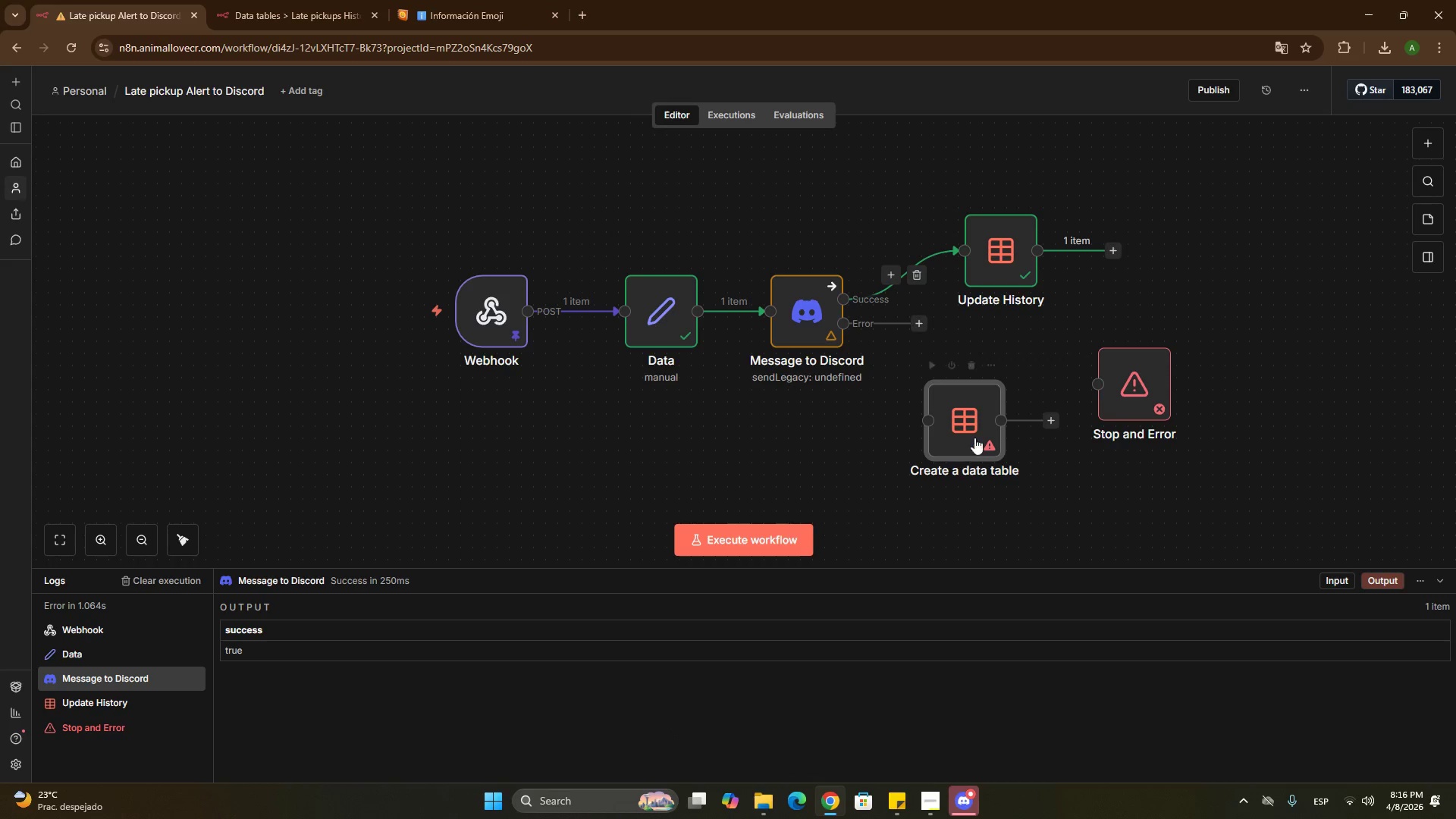 
mouse_move([971, 389])
 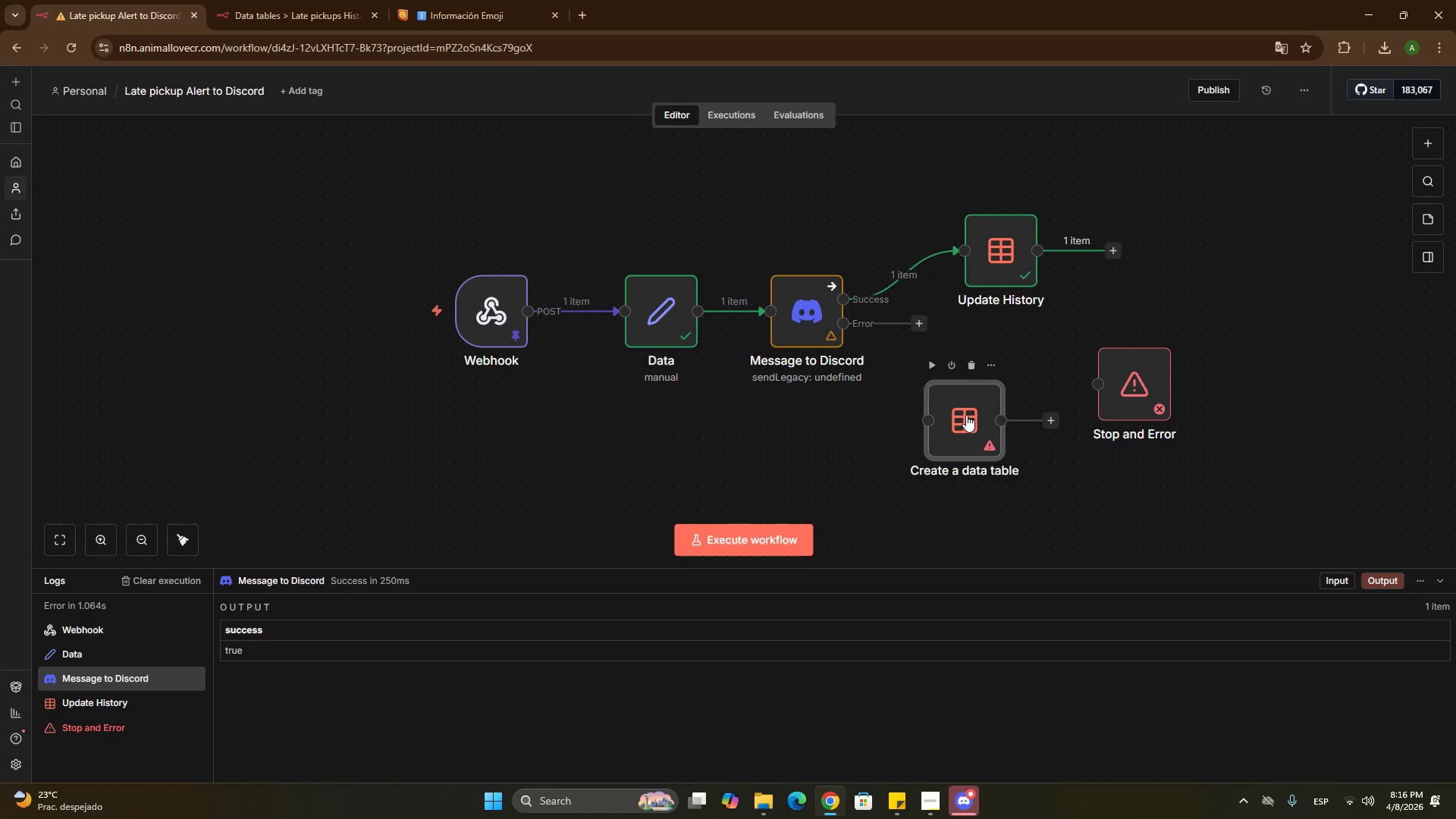 
double_click([966, 415])
 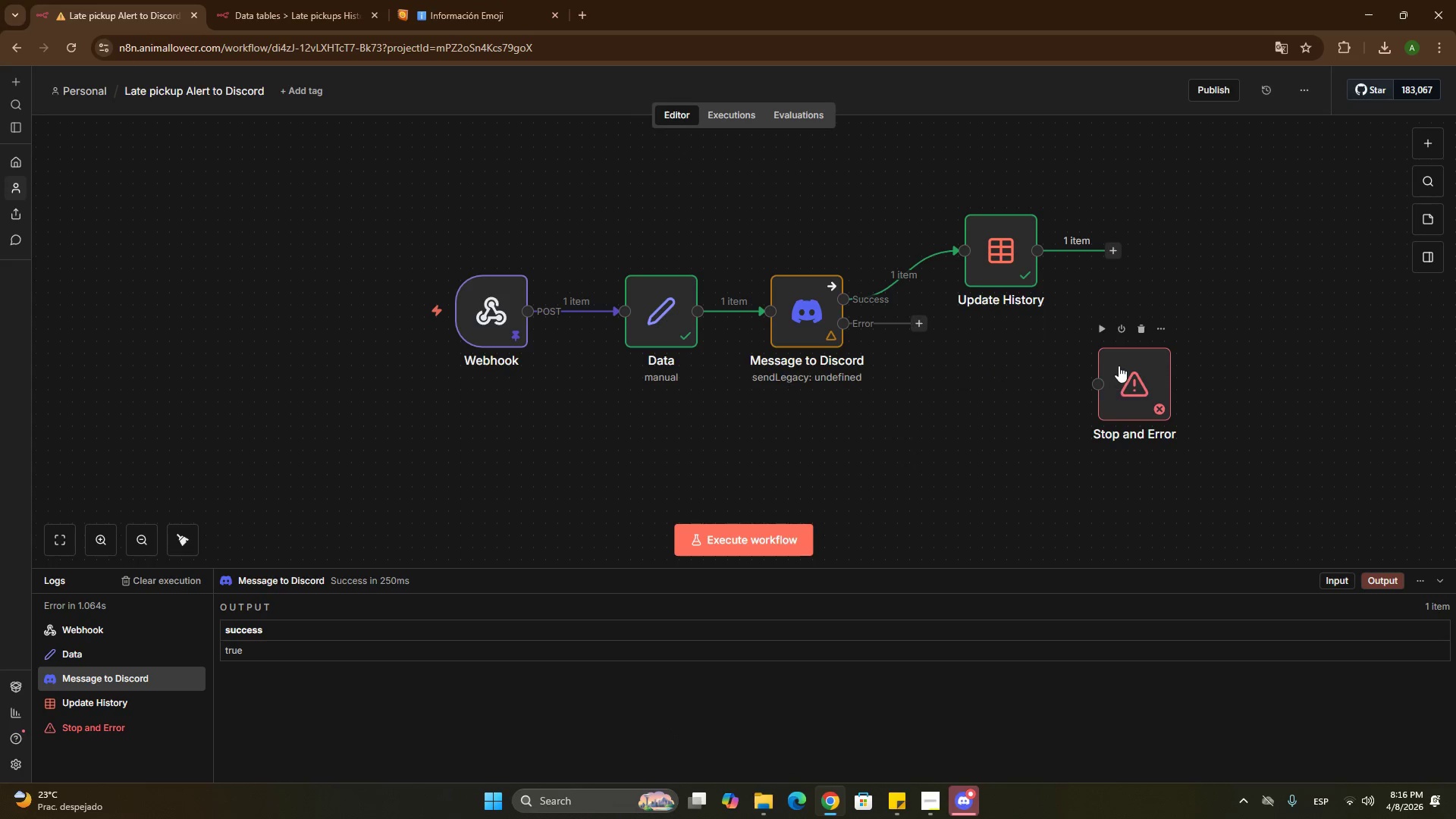 
wait(12.67)
 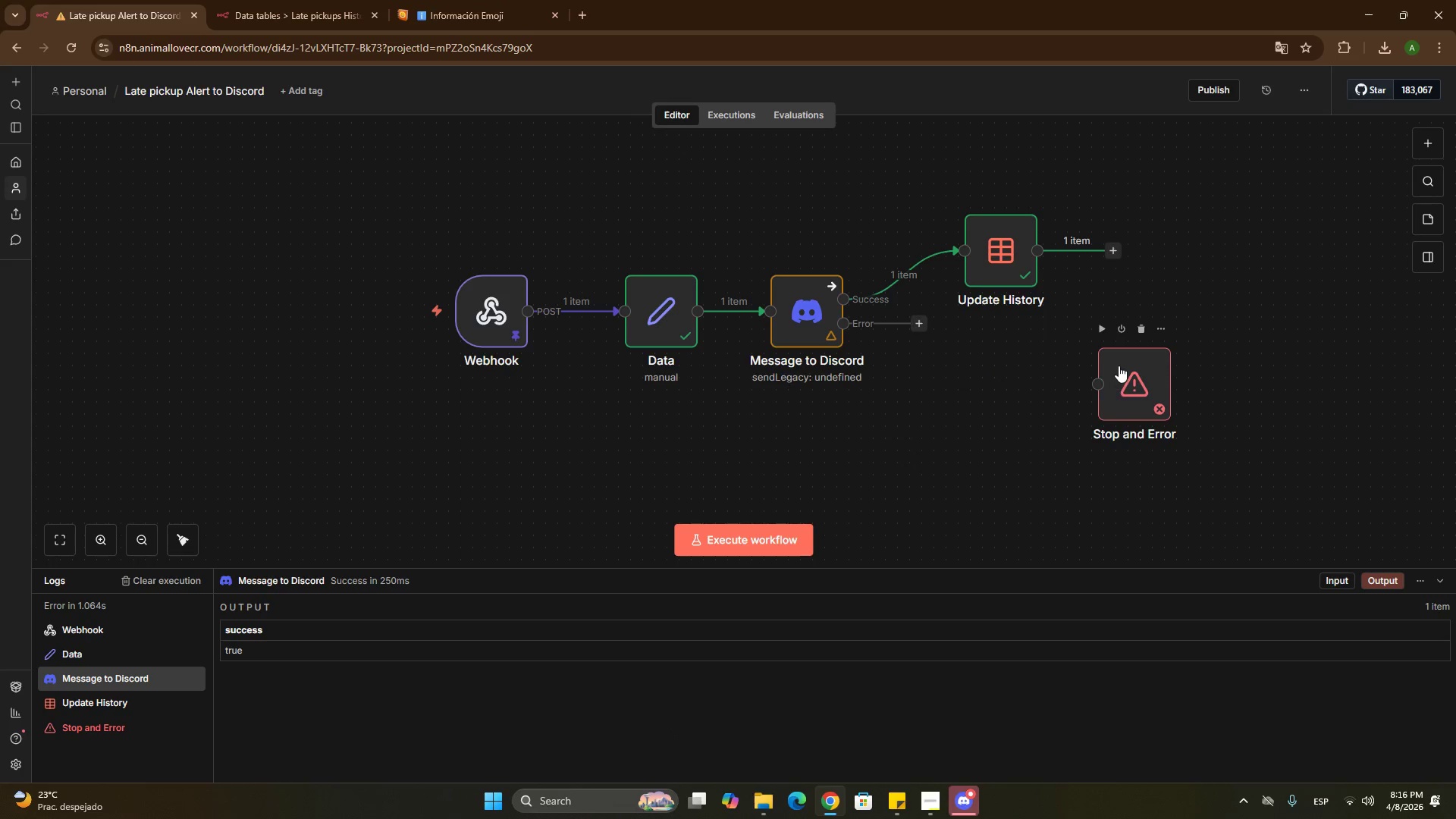 
left_click_drag(start_coordinate=[1139, 366], to_coordinate=[1028, 357])
 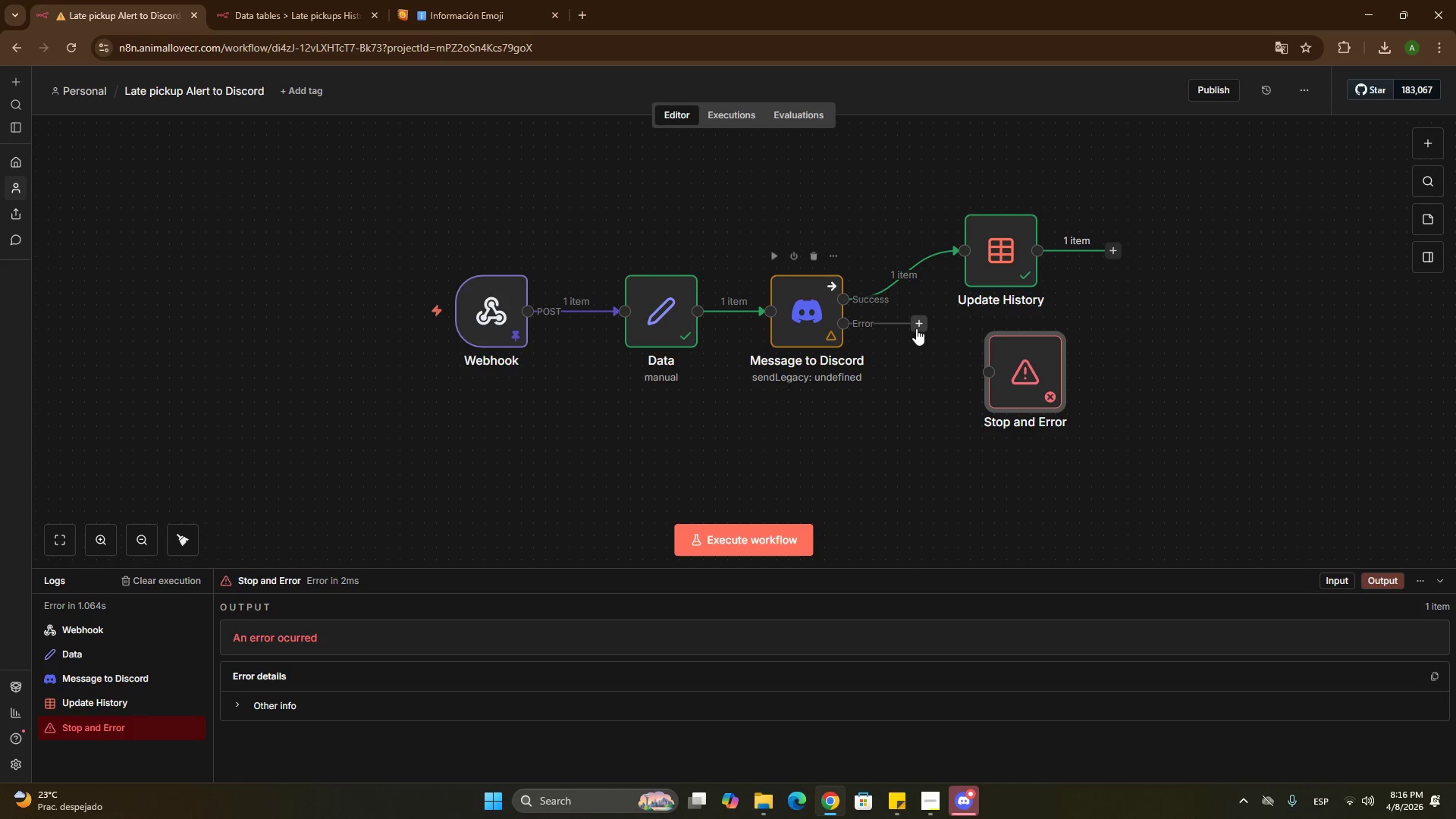 
left_click_drag(start_coordinate=[916, 328], to_coordinate=[982, 375])
 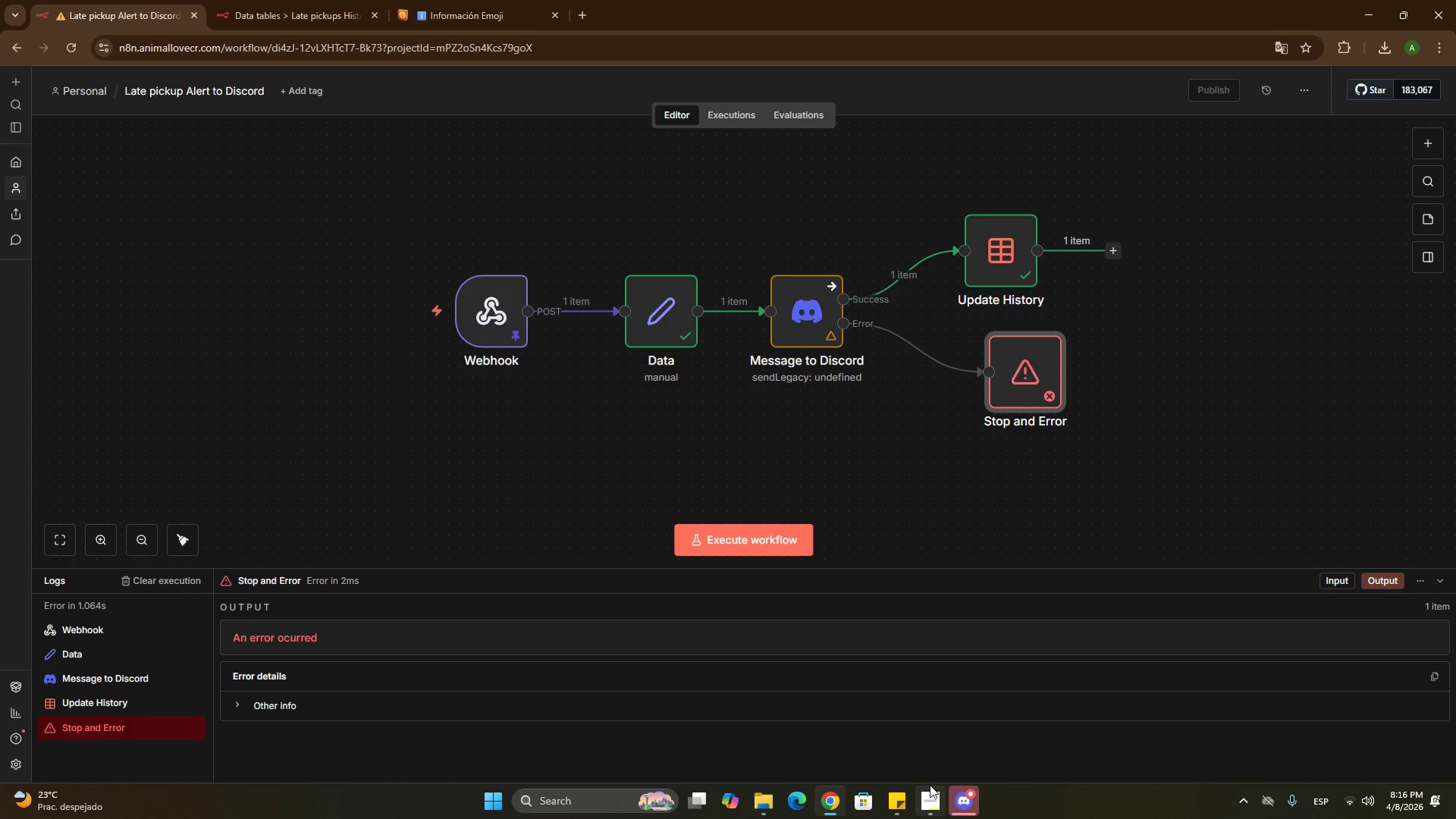 
left_click_drag(start_coordinate=[911, 806], to_coordinate=[915, 808])
 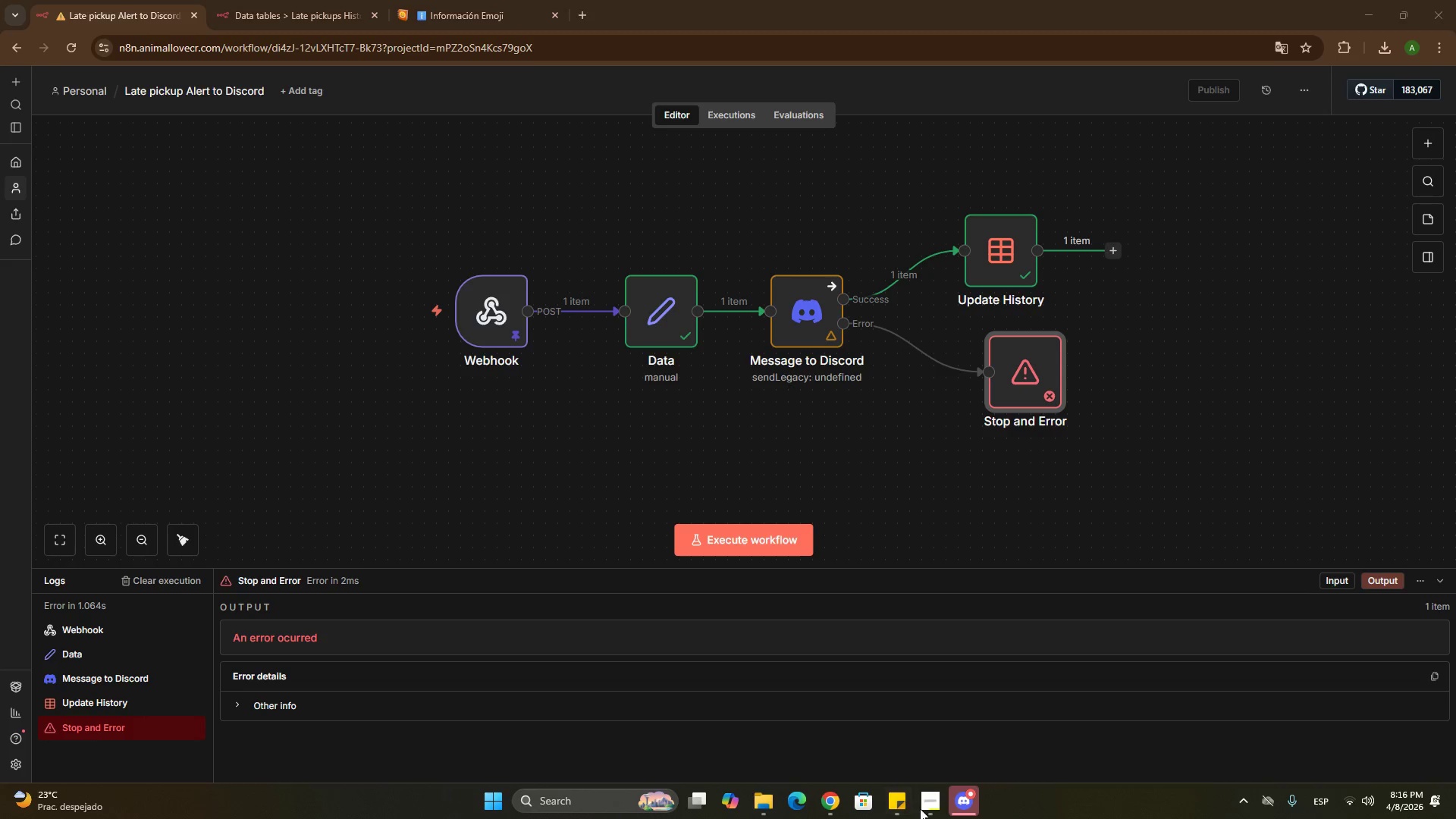 
left_click([920, 808])